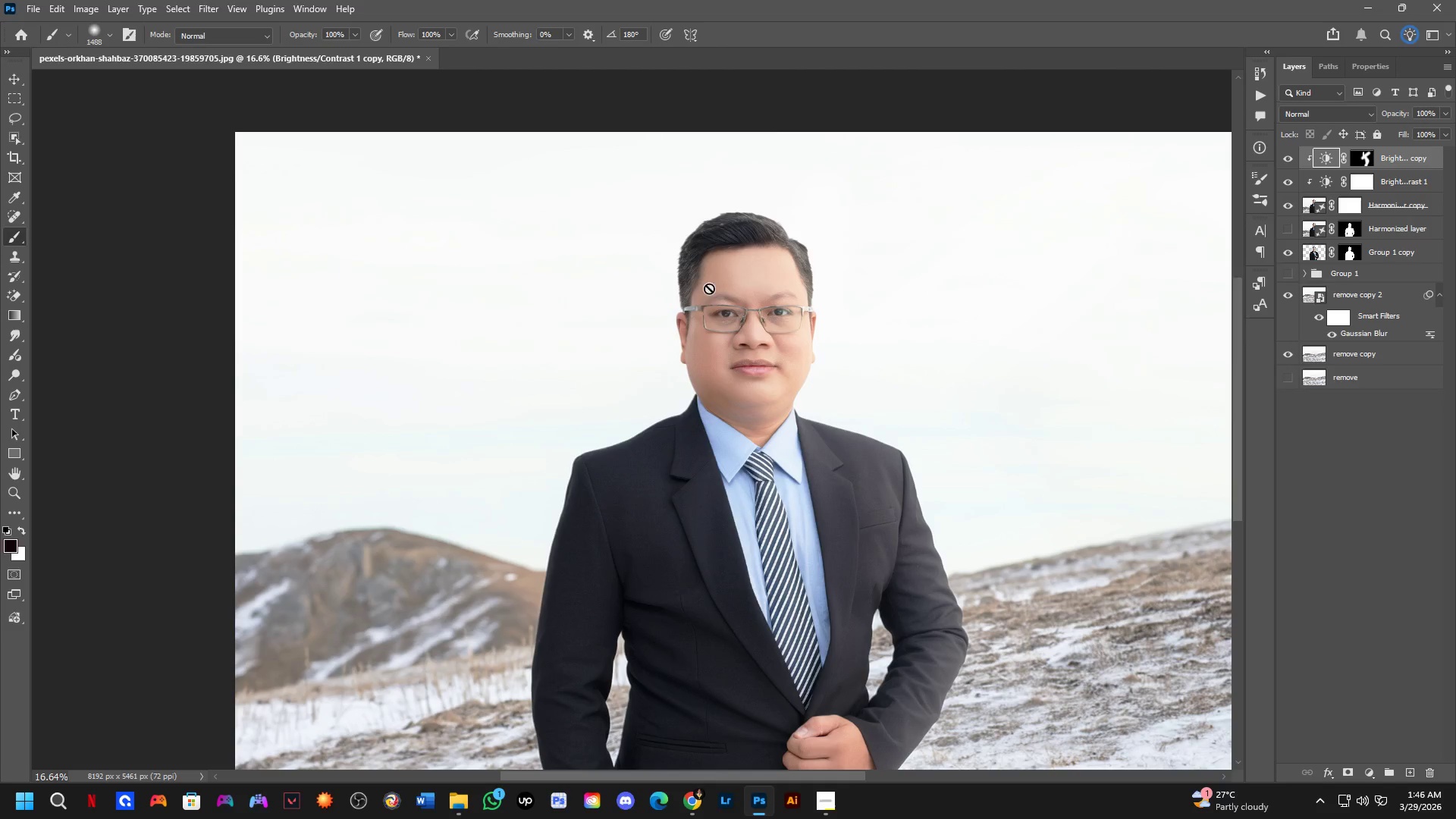 
key(X)
 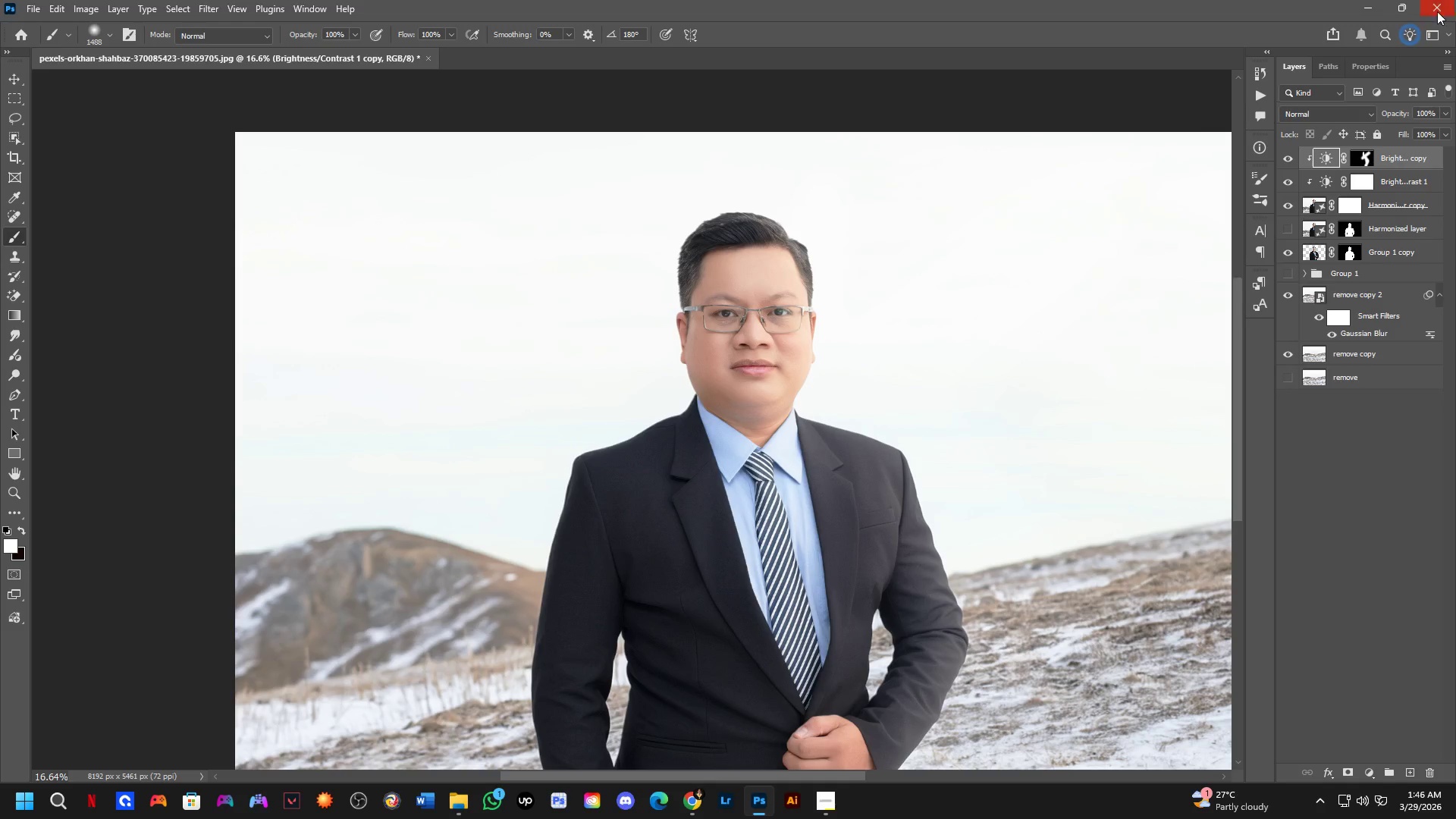 
left_click([1363, 158])
 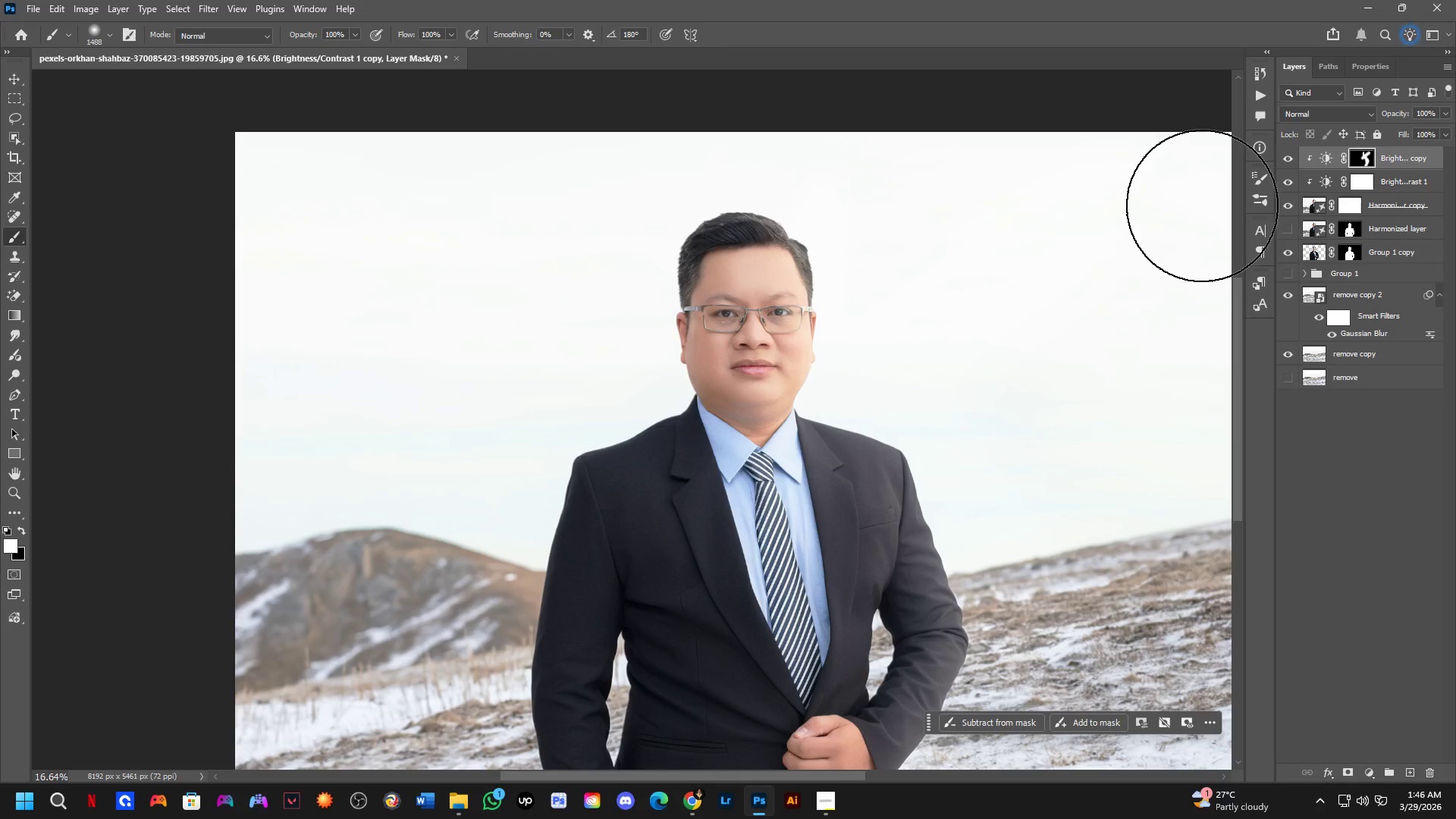 
key(B)
 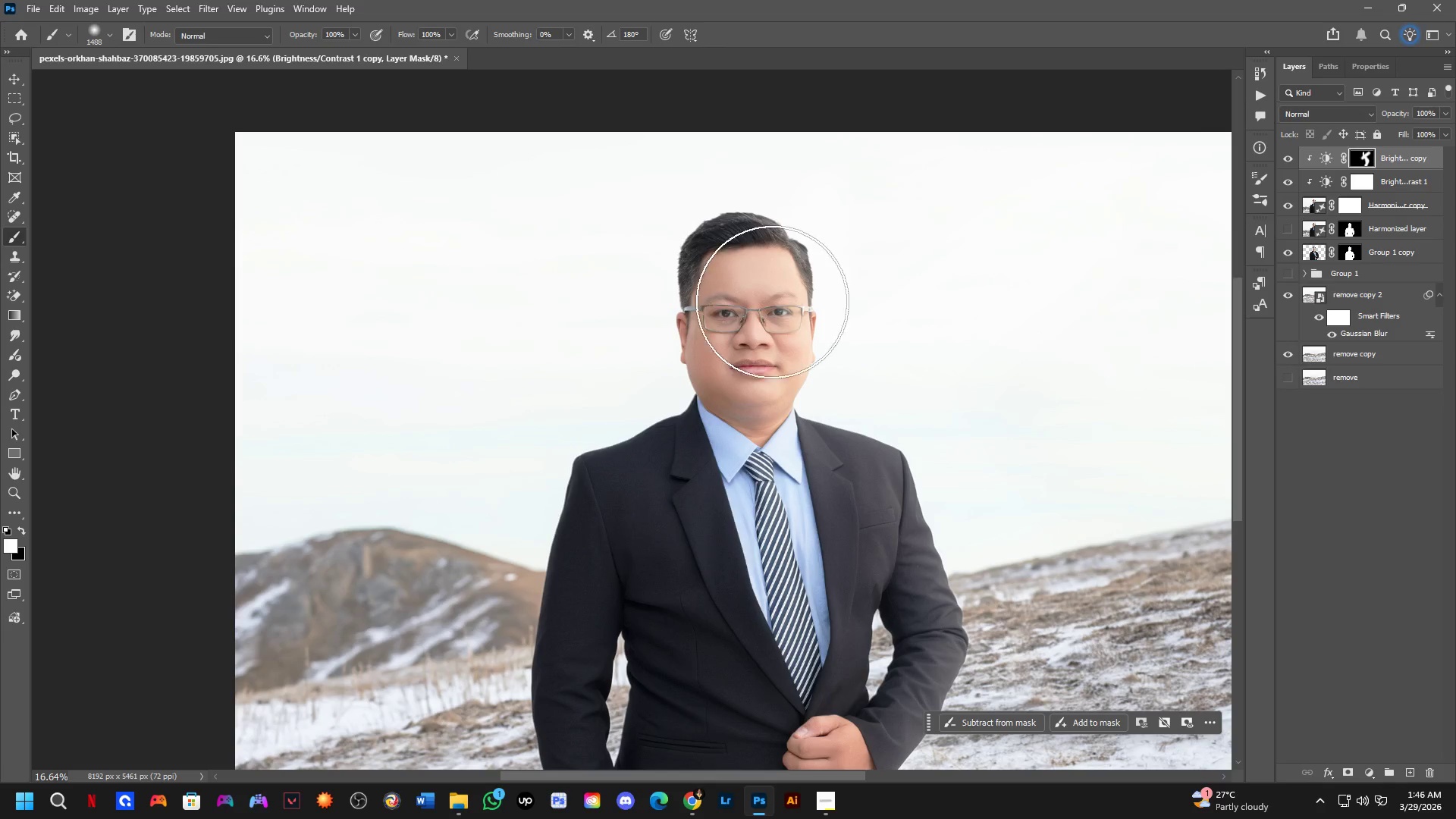 
key(Alt+AltLeft)
 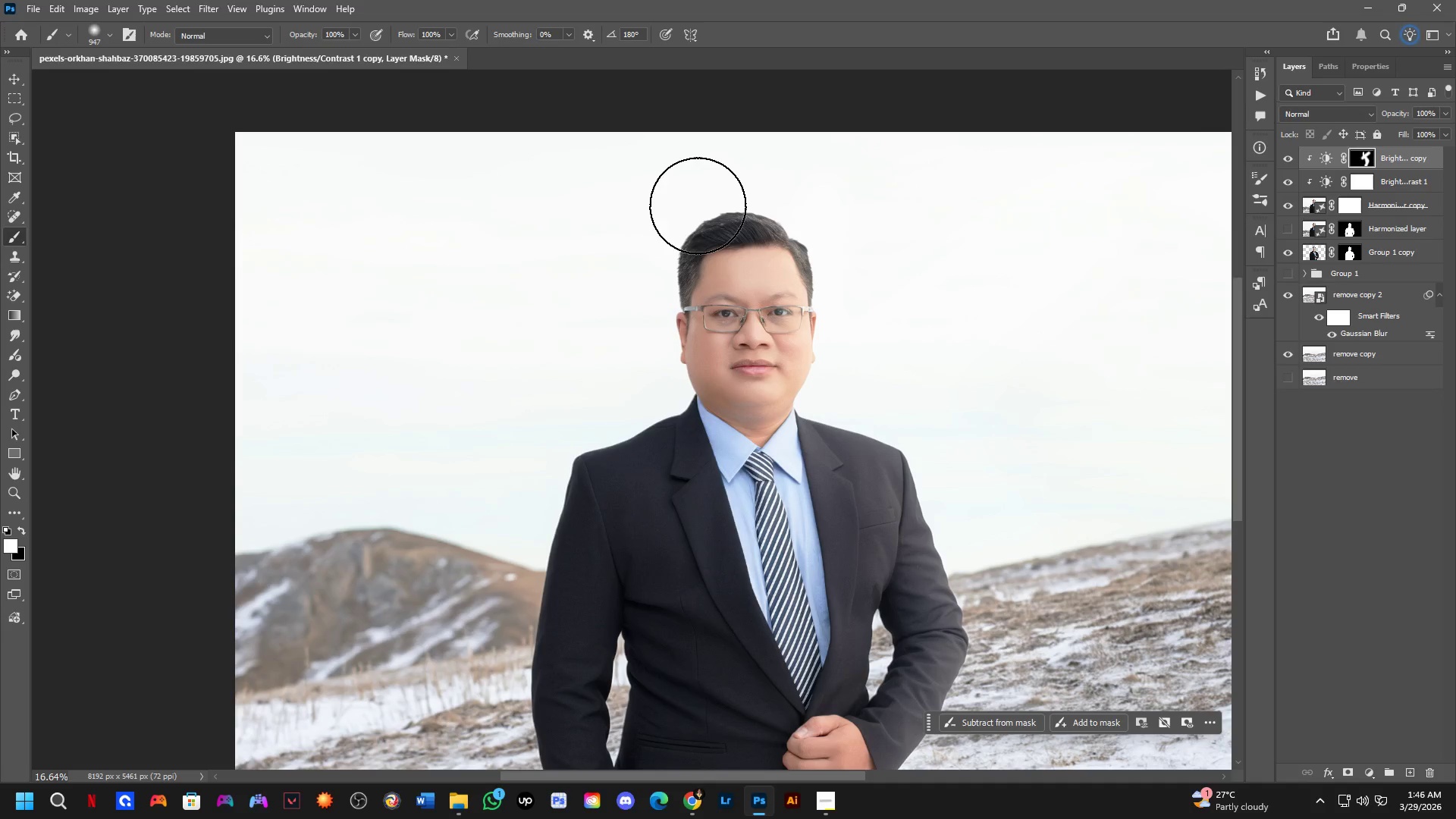 
left_click_drag(start_coordinate=[701, 215], to_coordinate=[726, 325])
 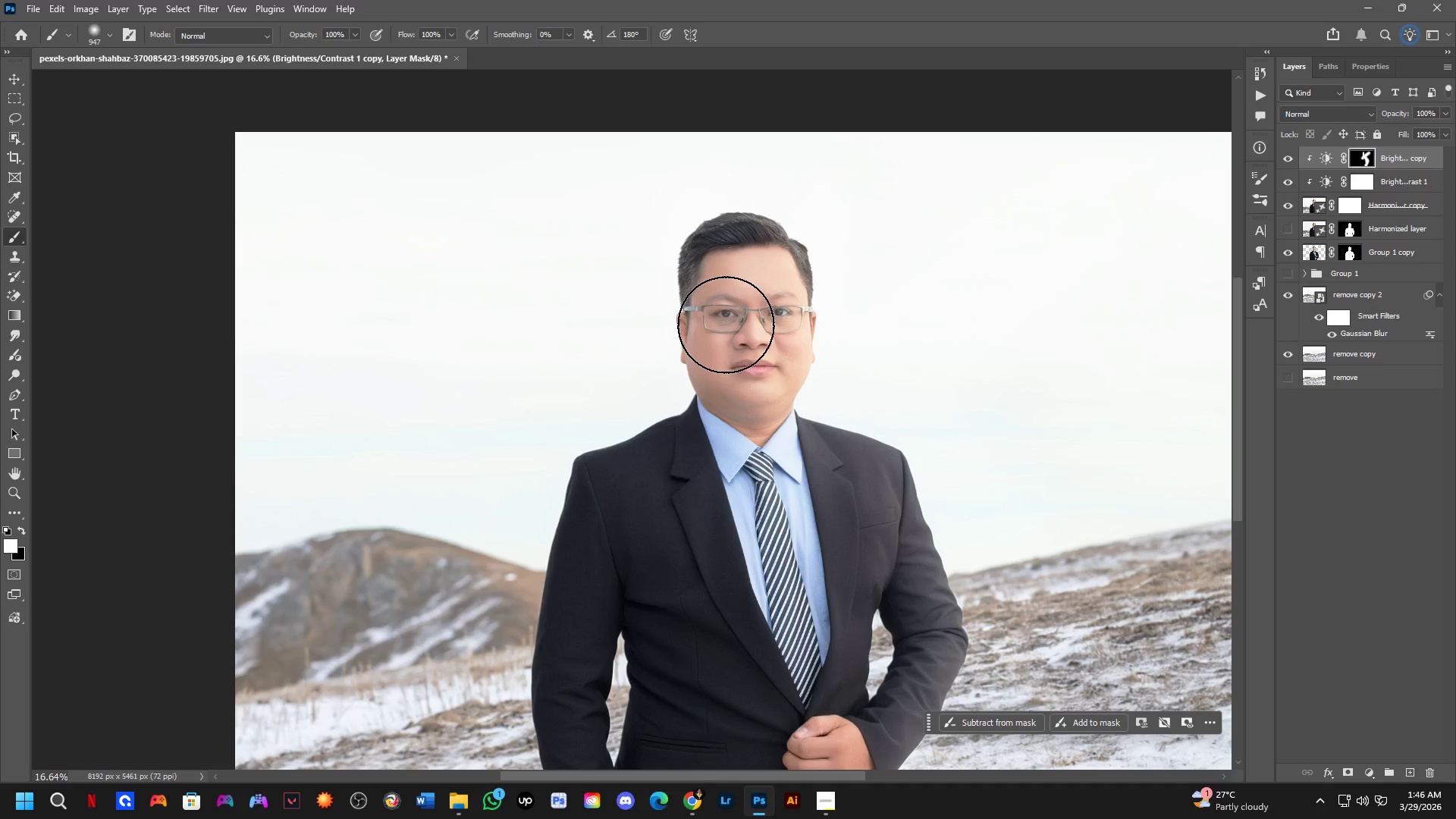 
key(Control+ControlLeft)
 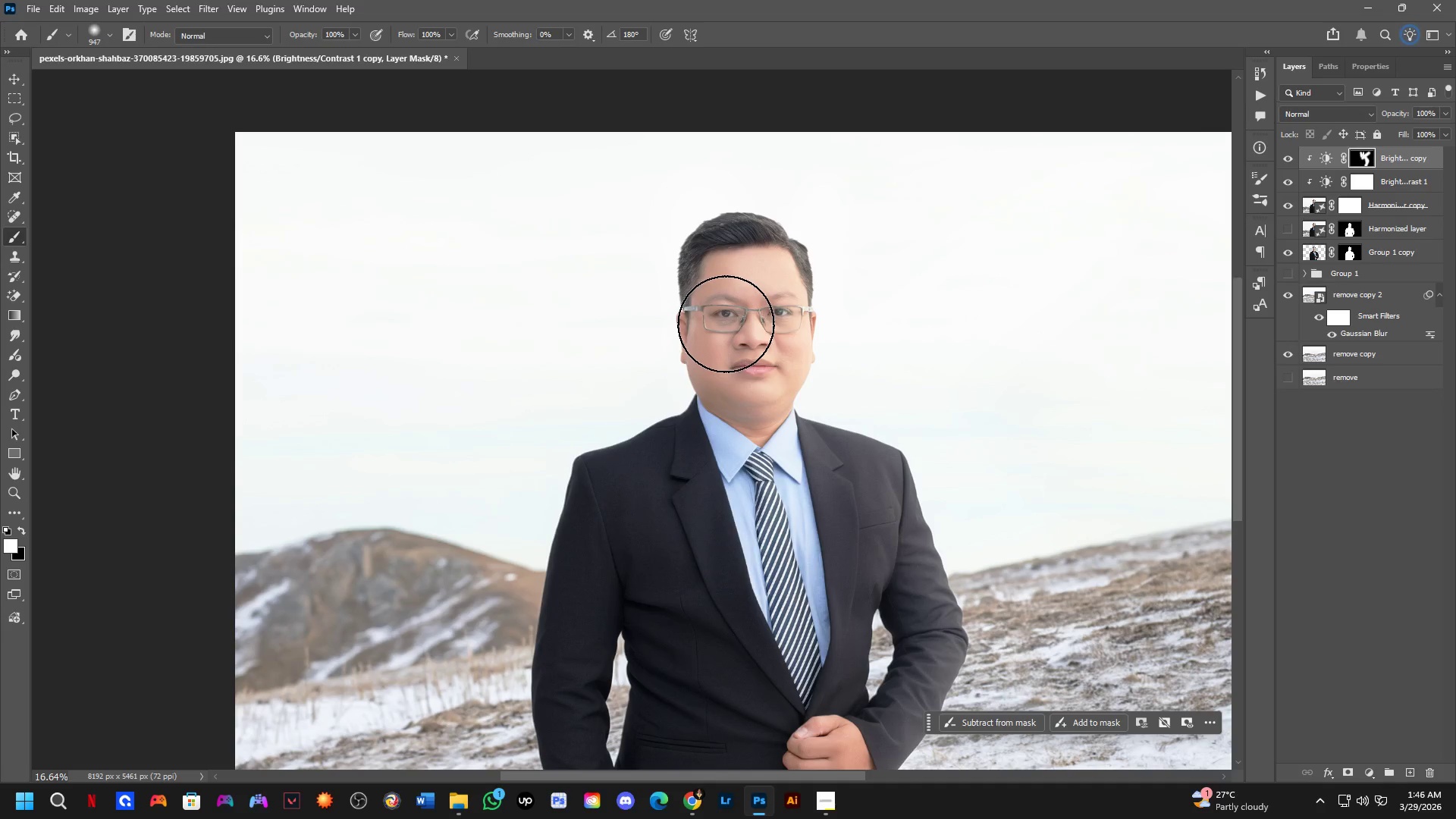 
key(Control+Z)
 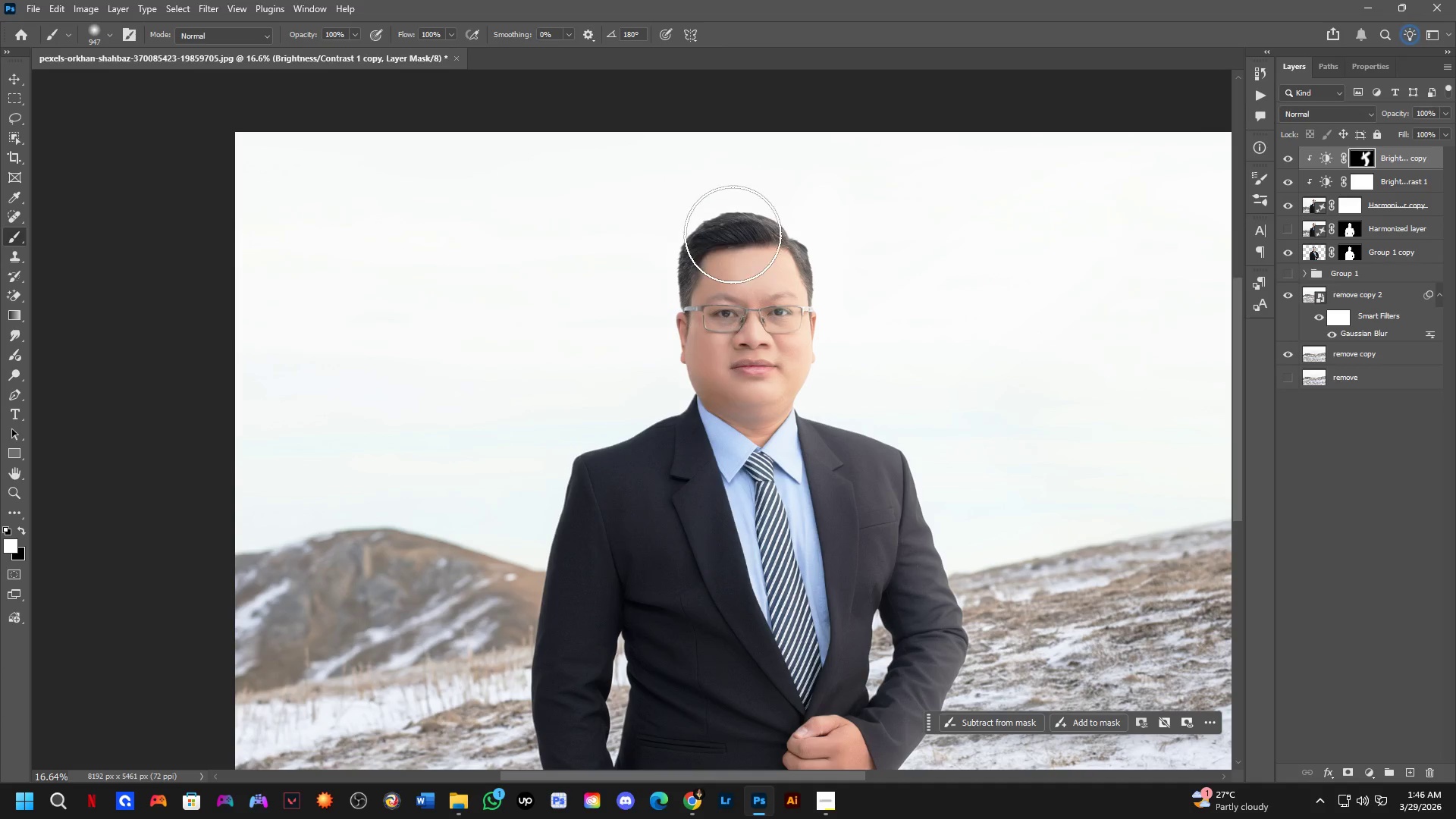 
key(X)
 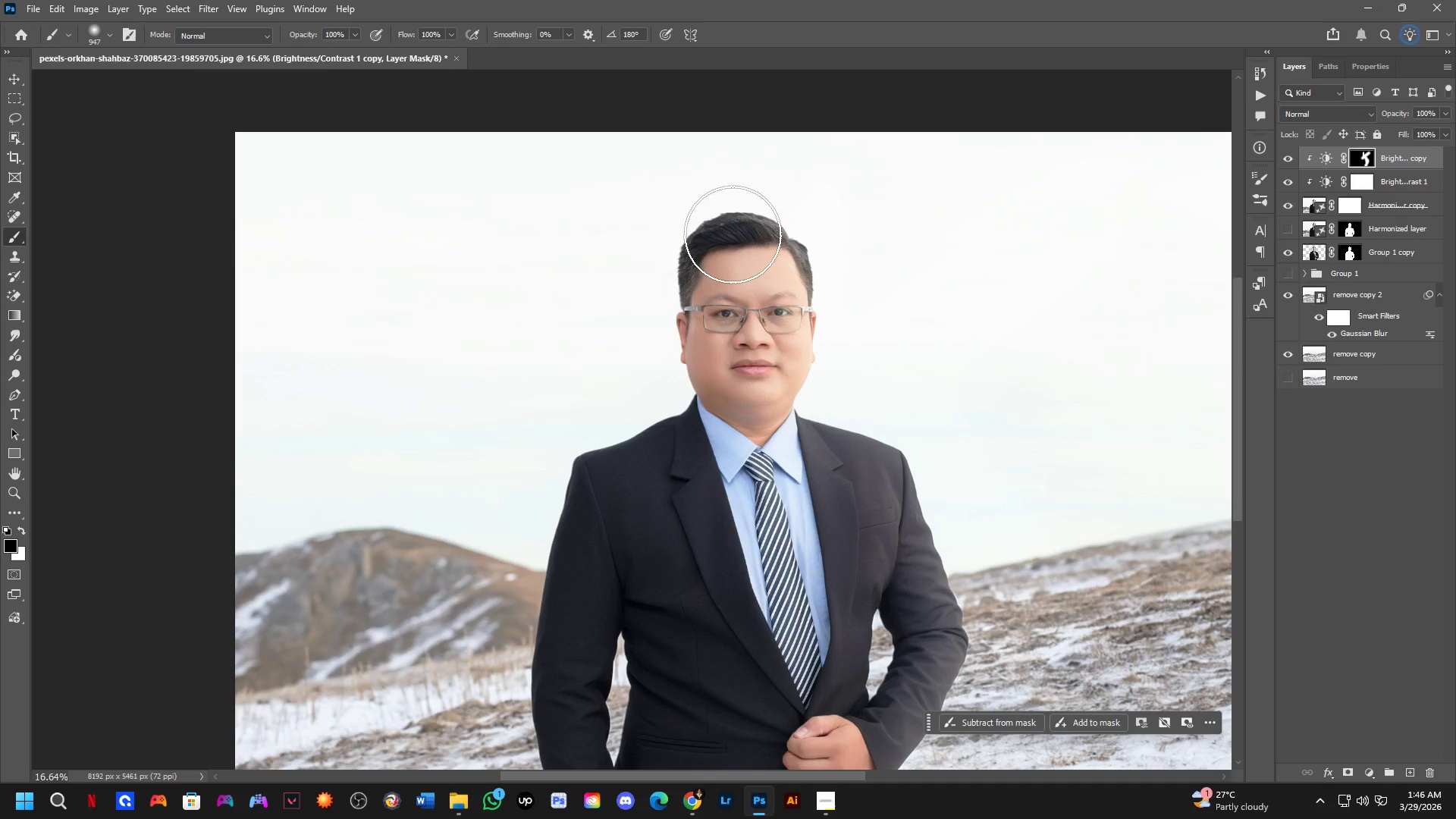 
left_click_drag(start_coordinate=[727, 252], to_coordinate=[754, 516])
 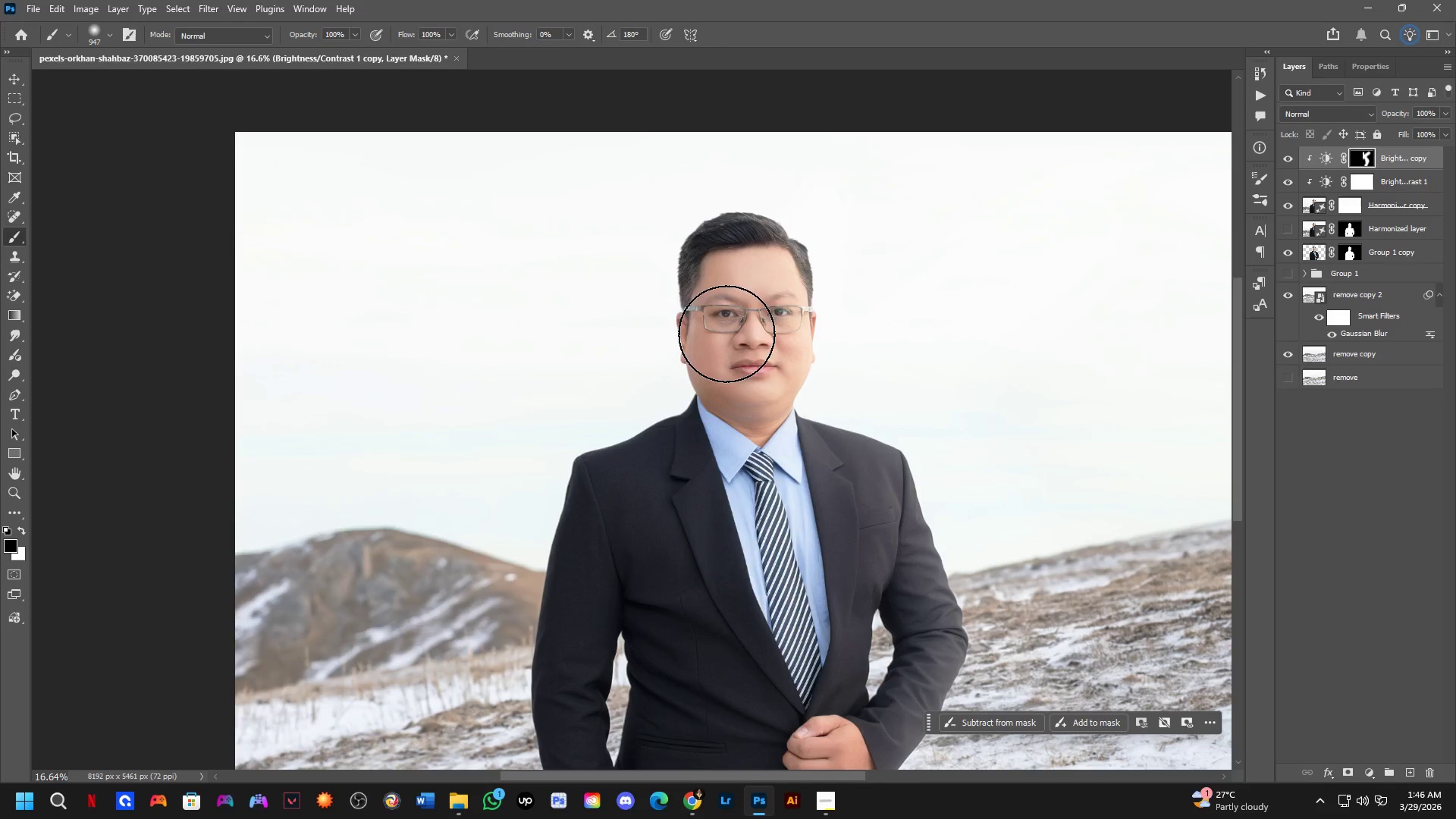 
key(Shift+ShiftLeft)
 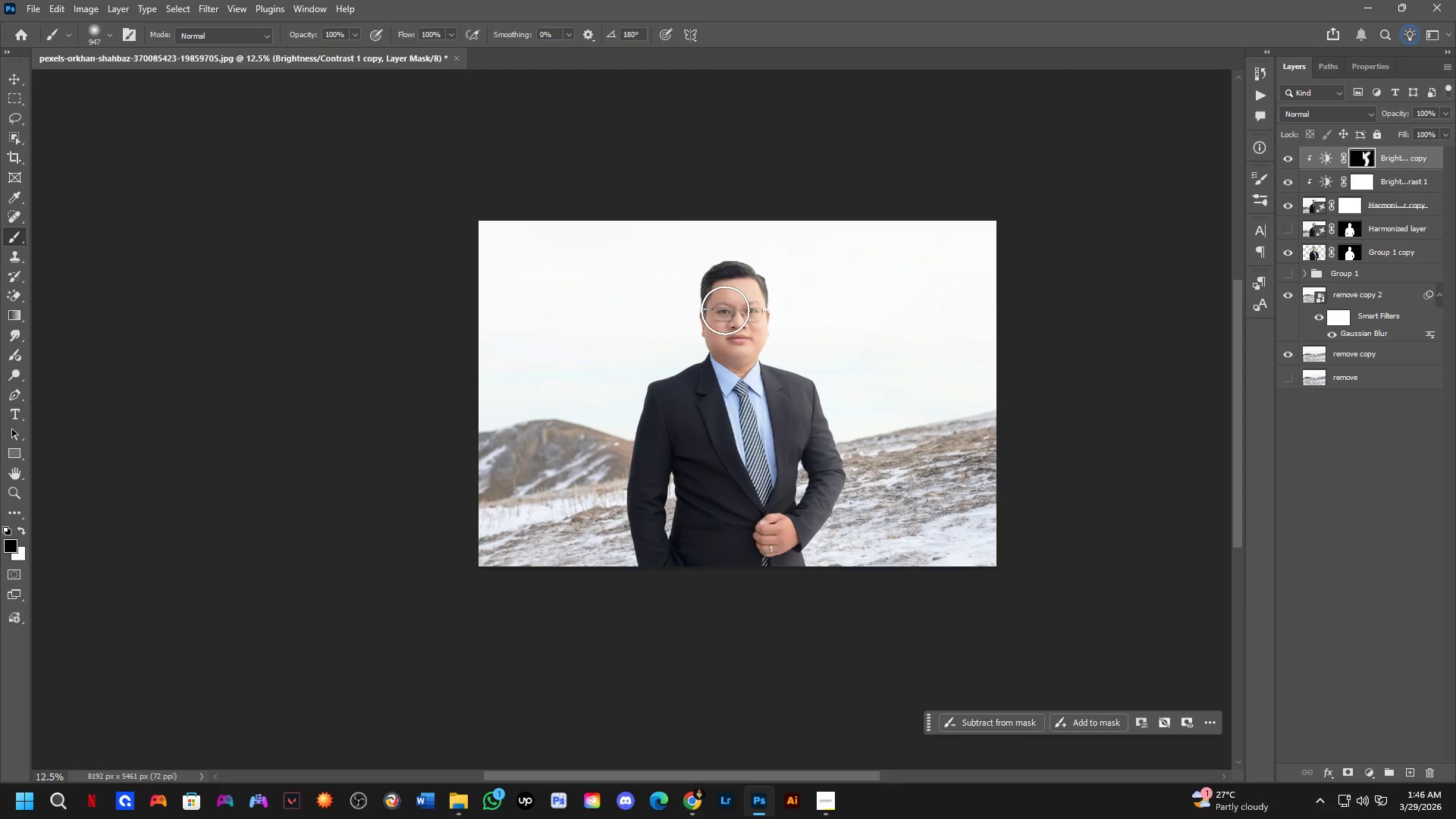 
scroll: coordinate [723, 310], scroll_direction: down, amount: 3.0
 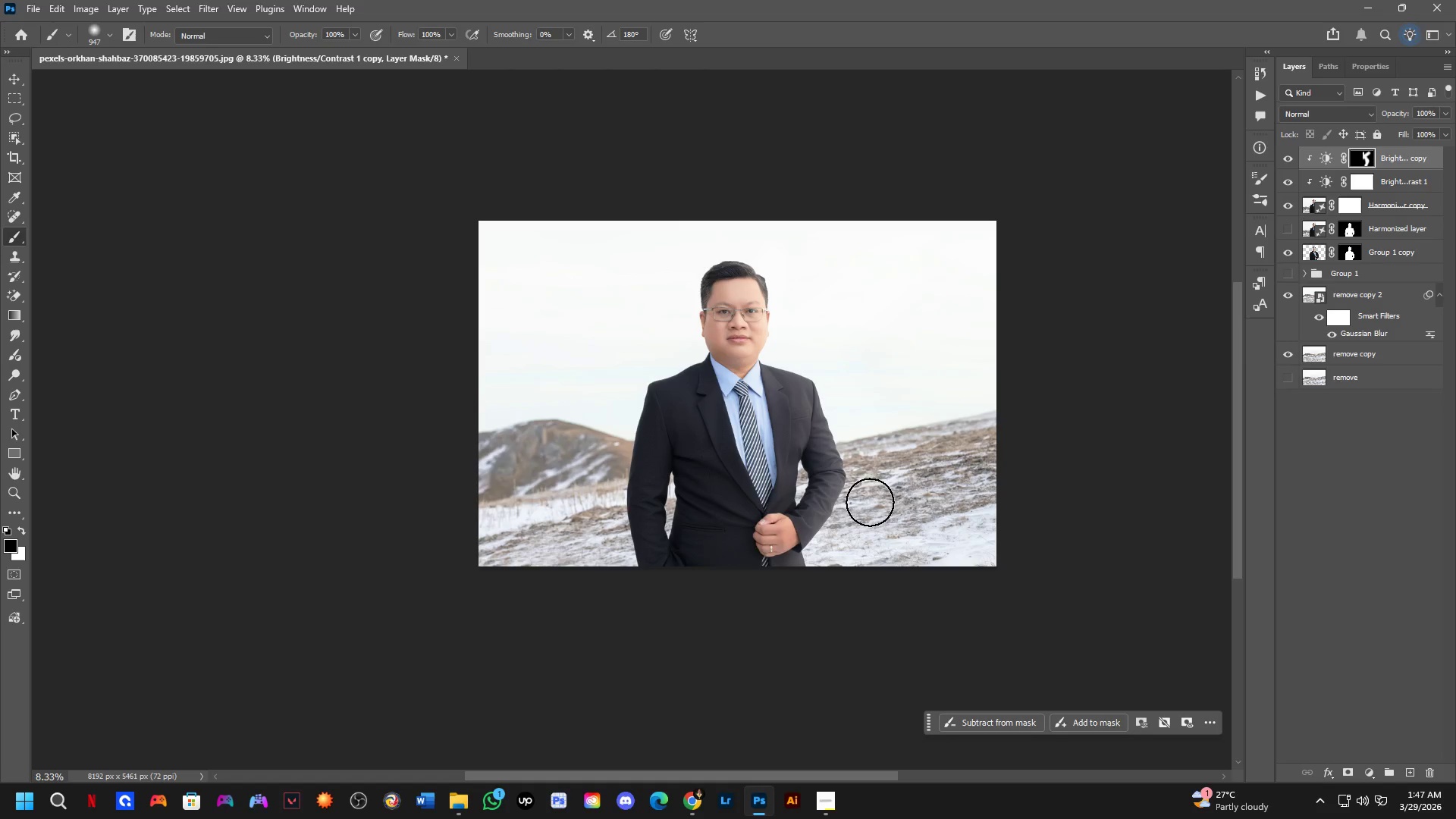 
scroll: coordinate [870, 502], scroll_direction: up, amount: 2.0
 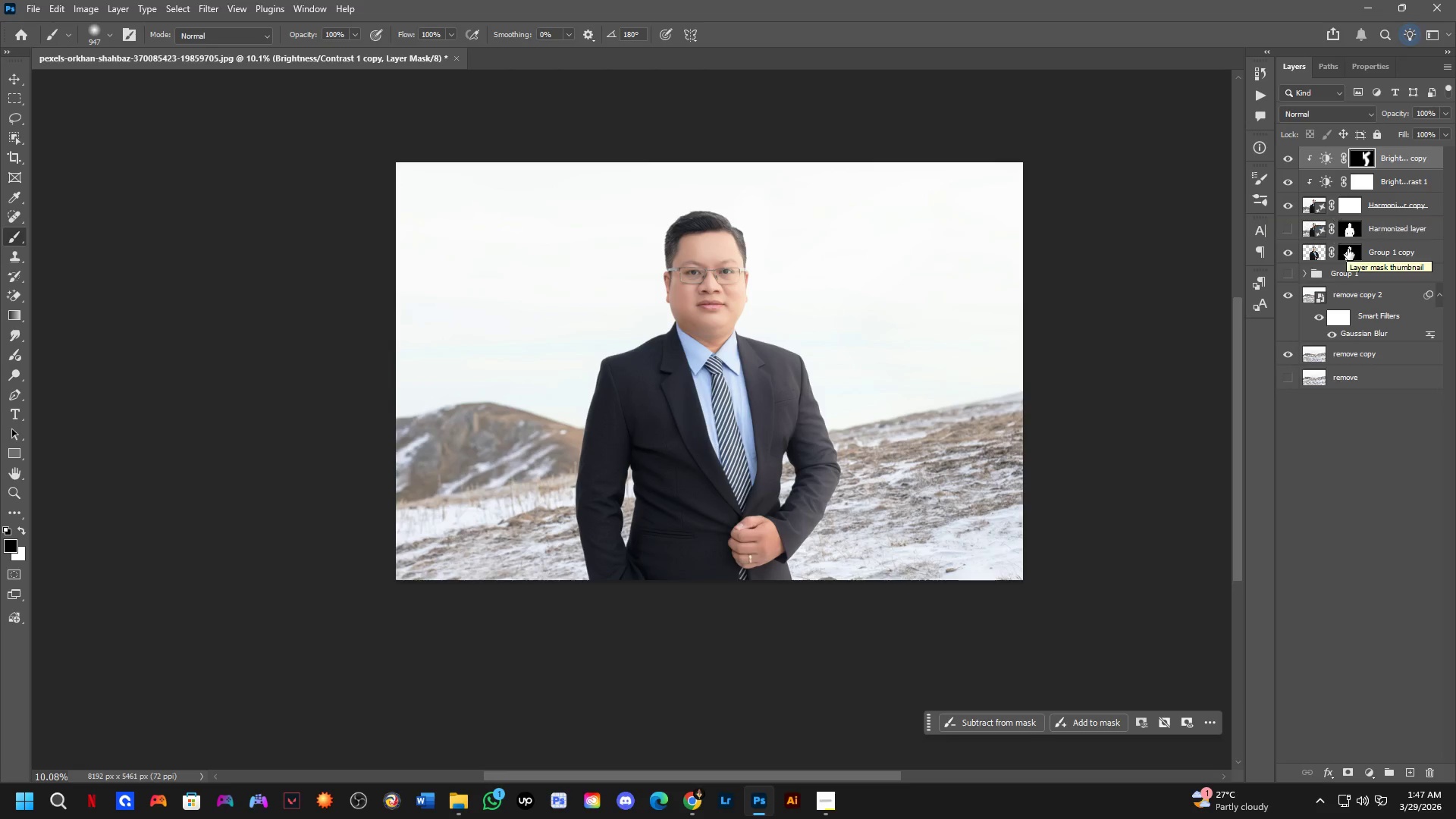 
wait(6.01)
 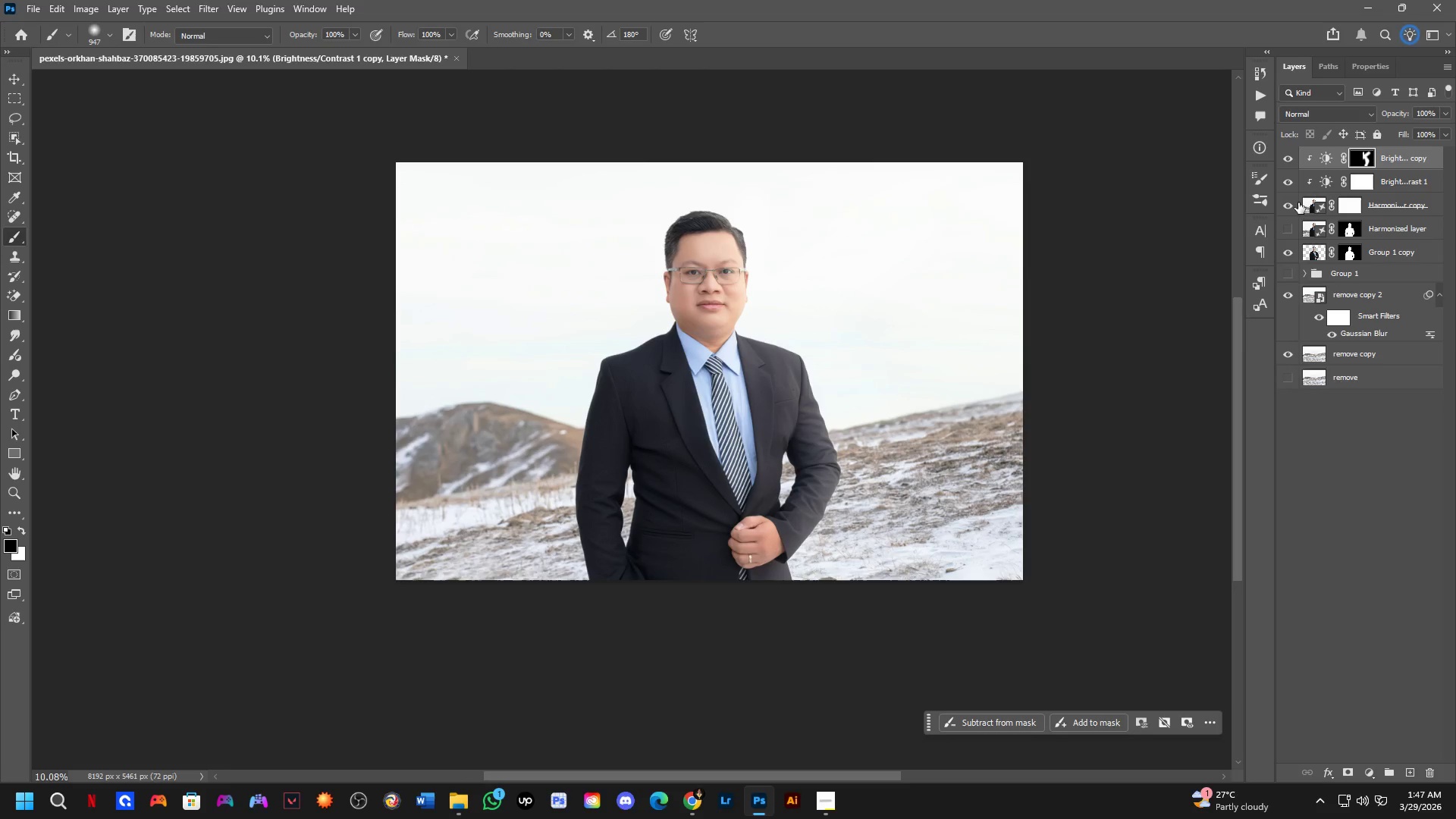 
hold_key(key=ControlLeft, duration=0.41)
 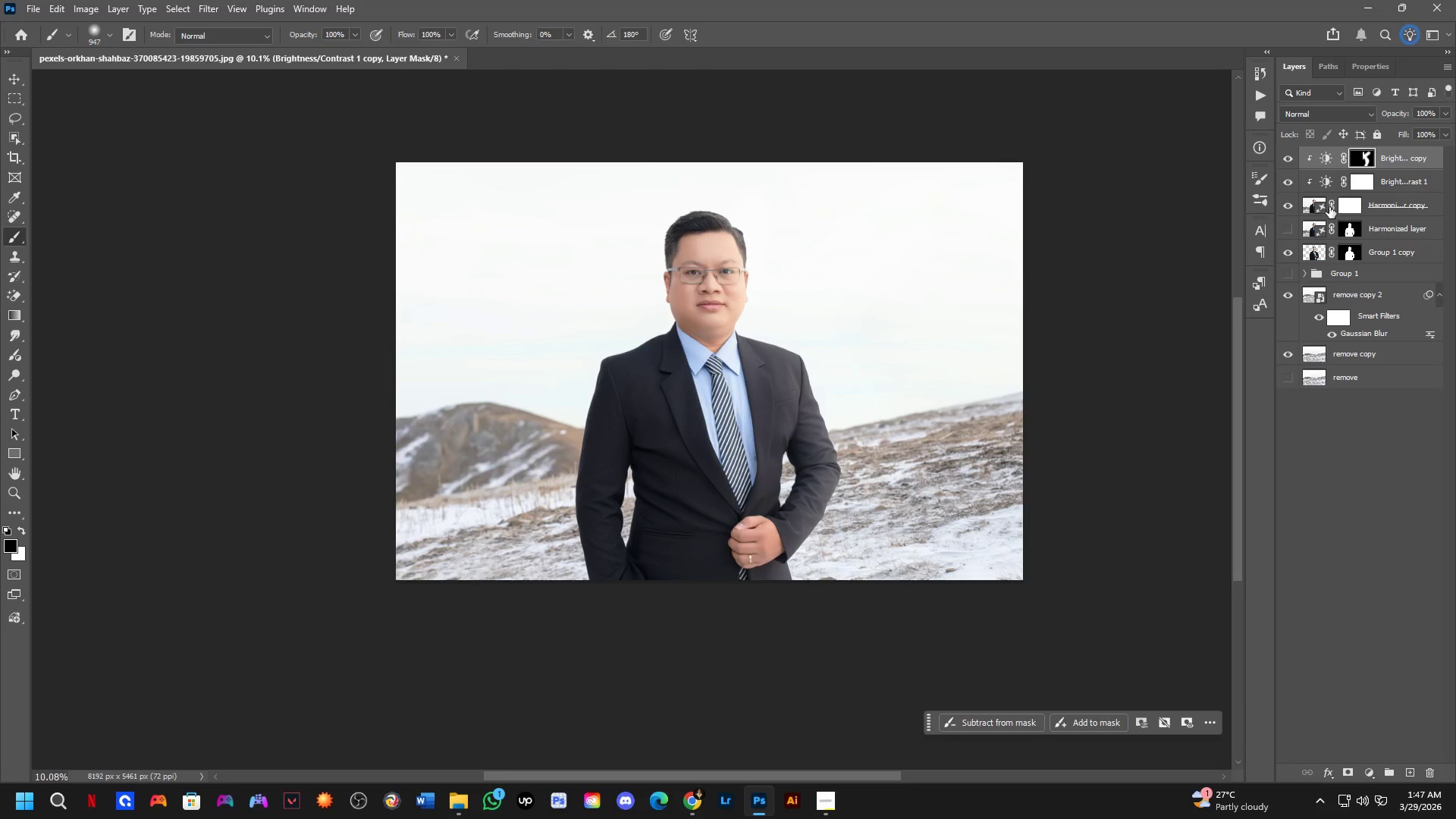 
hold_key(key=ControlLeft, duration=0.7)
 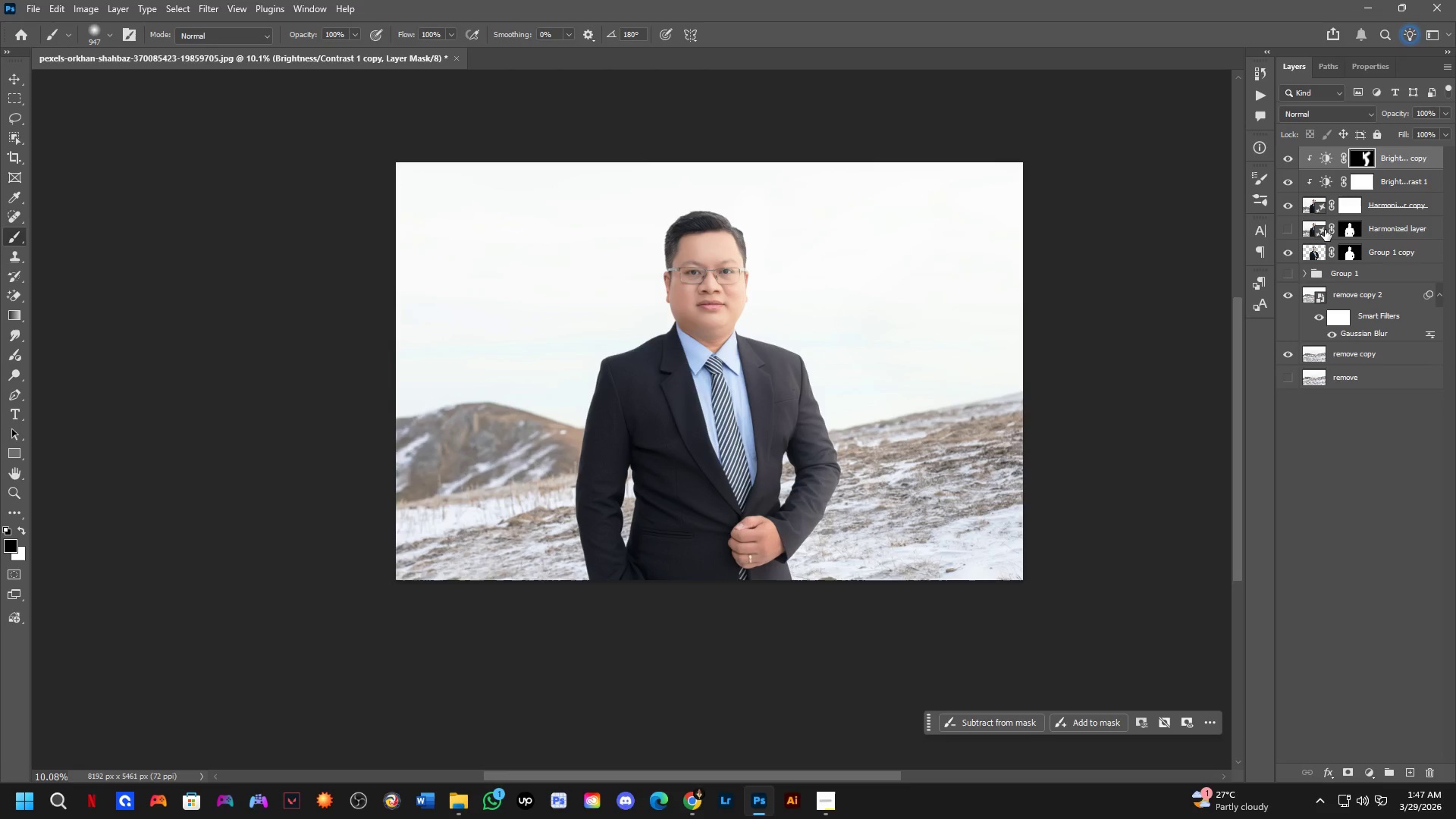 
key(Control+Z)
 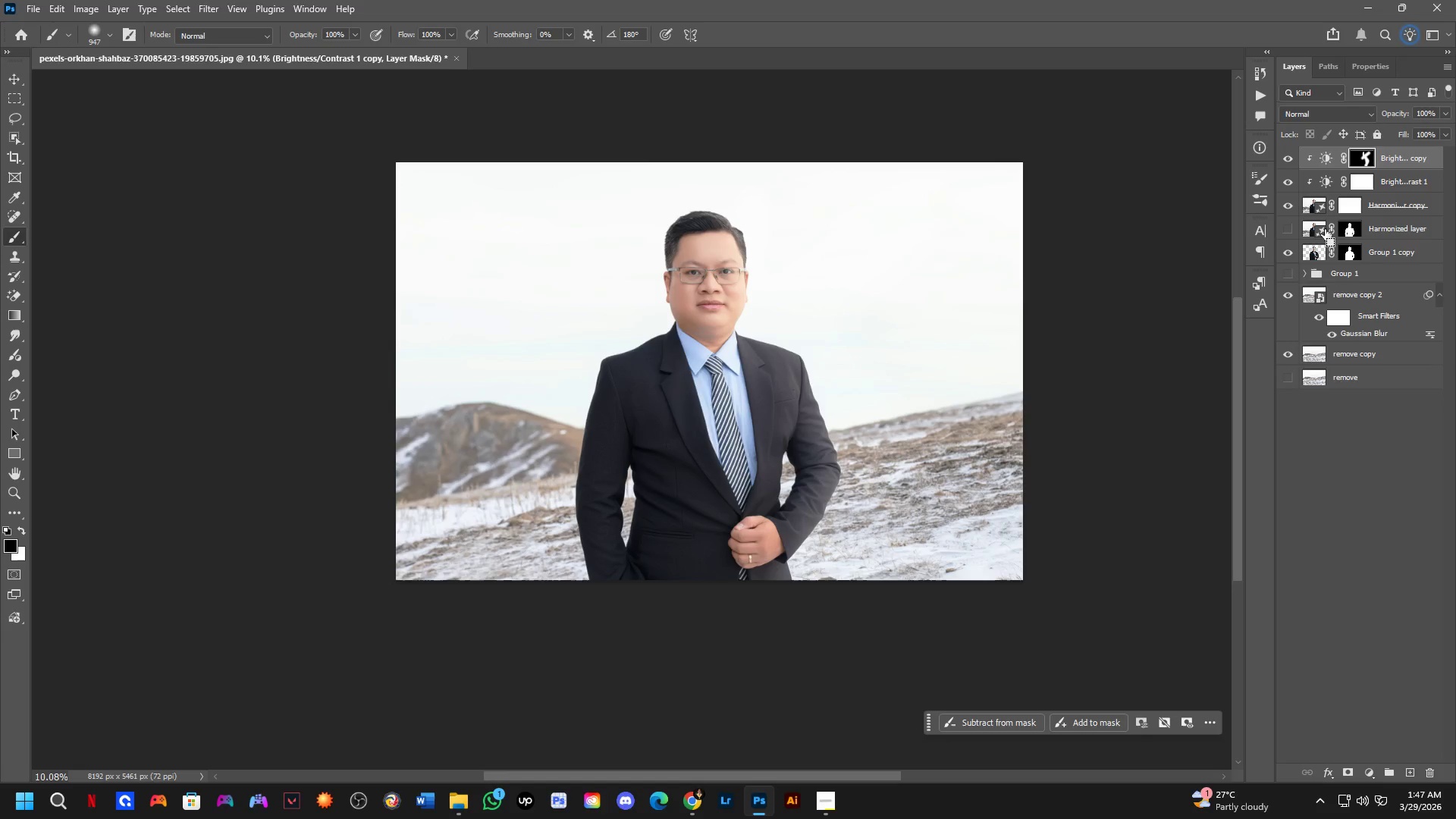 
key(Control+Z)
 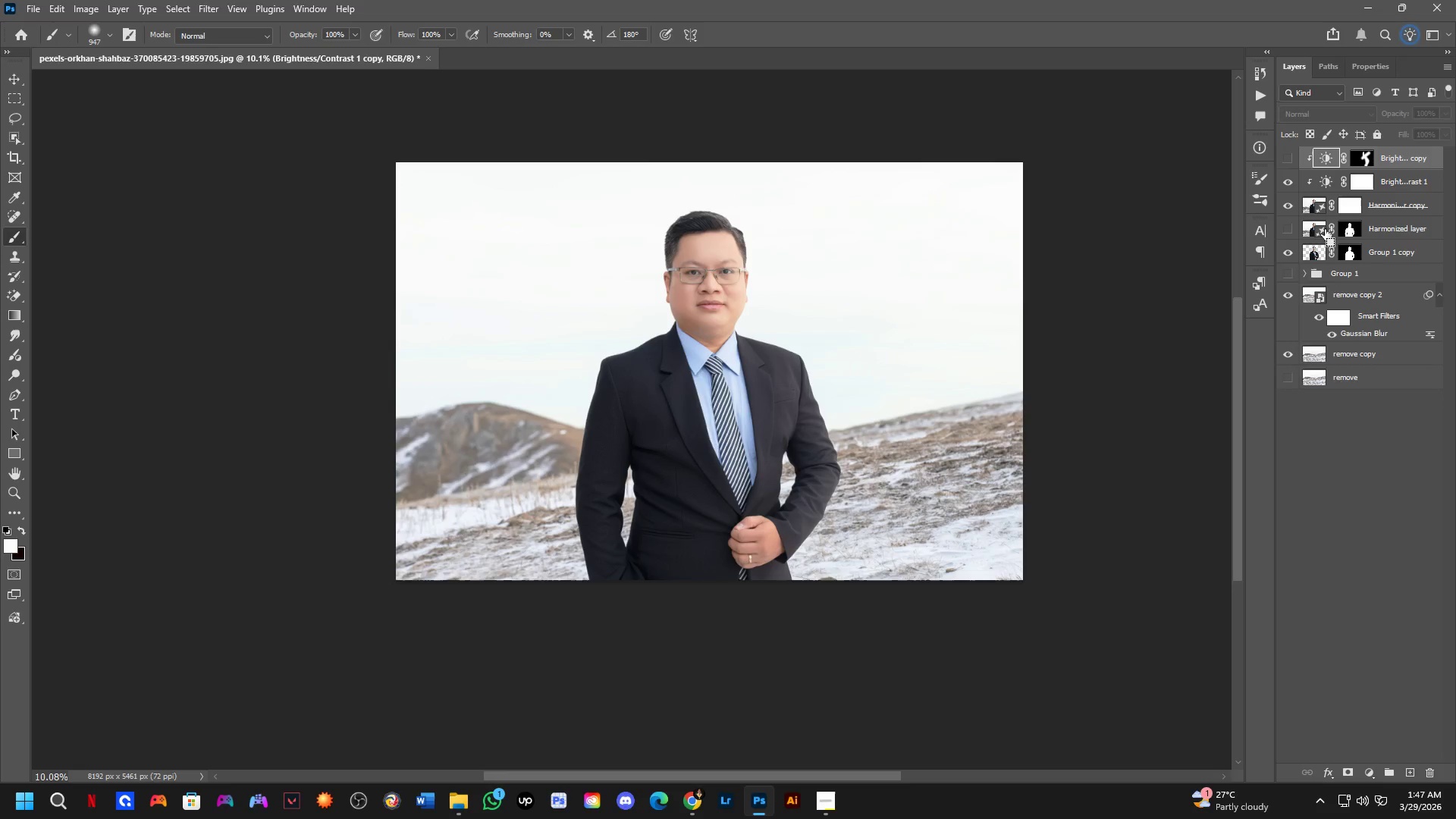 
key(Control+Z)
 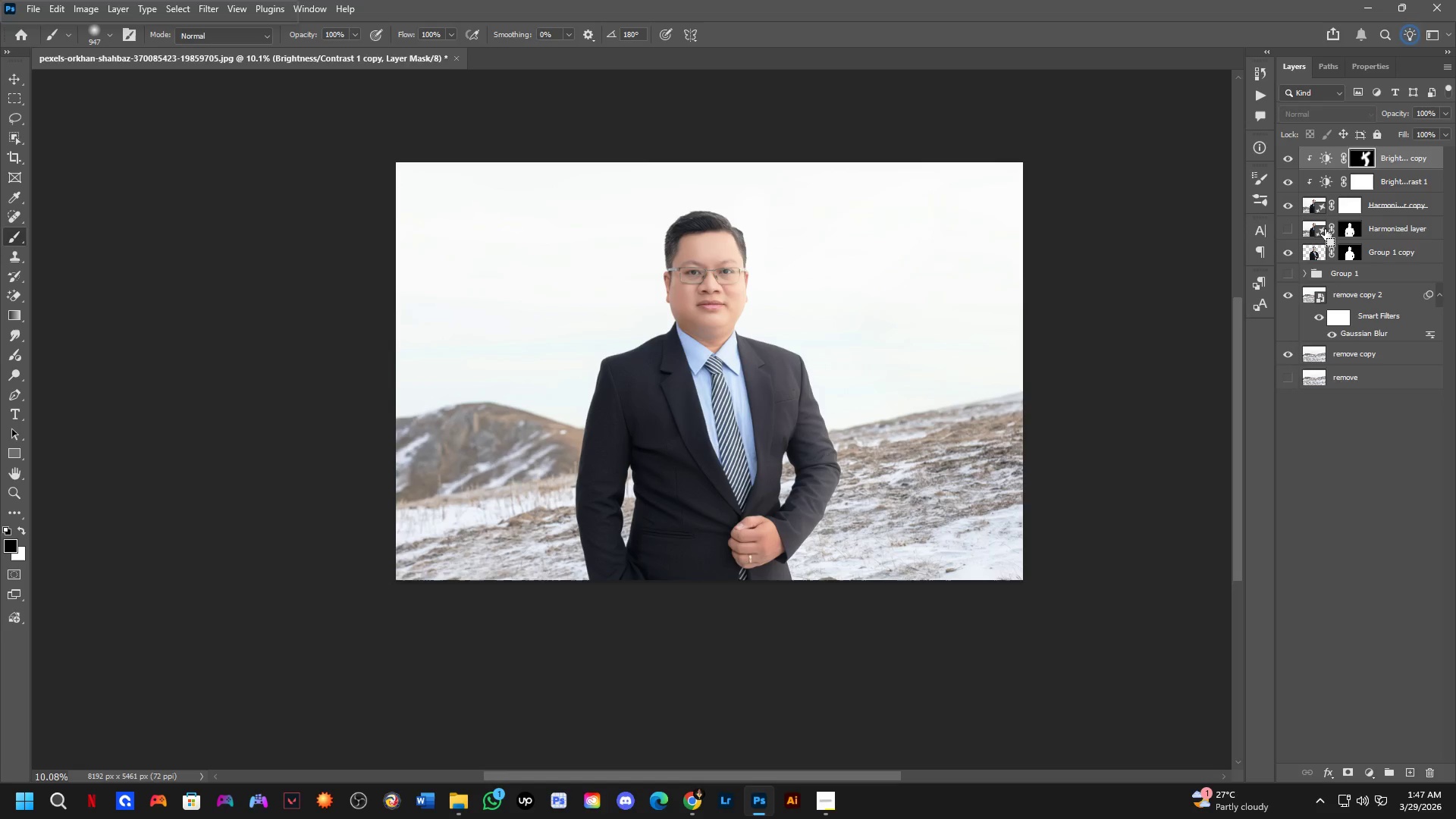 
key(Control+Z)
 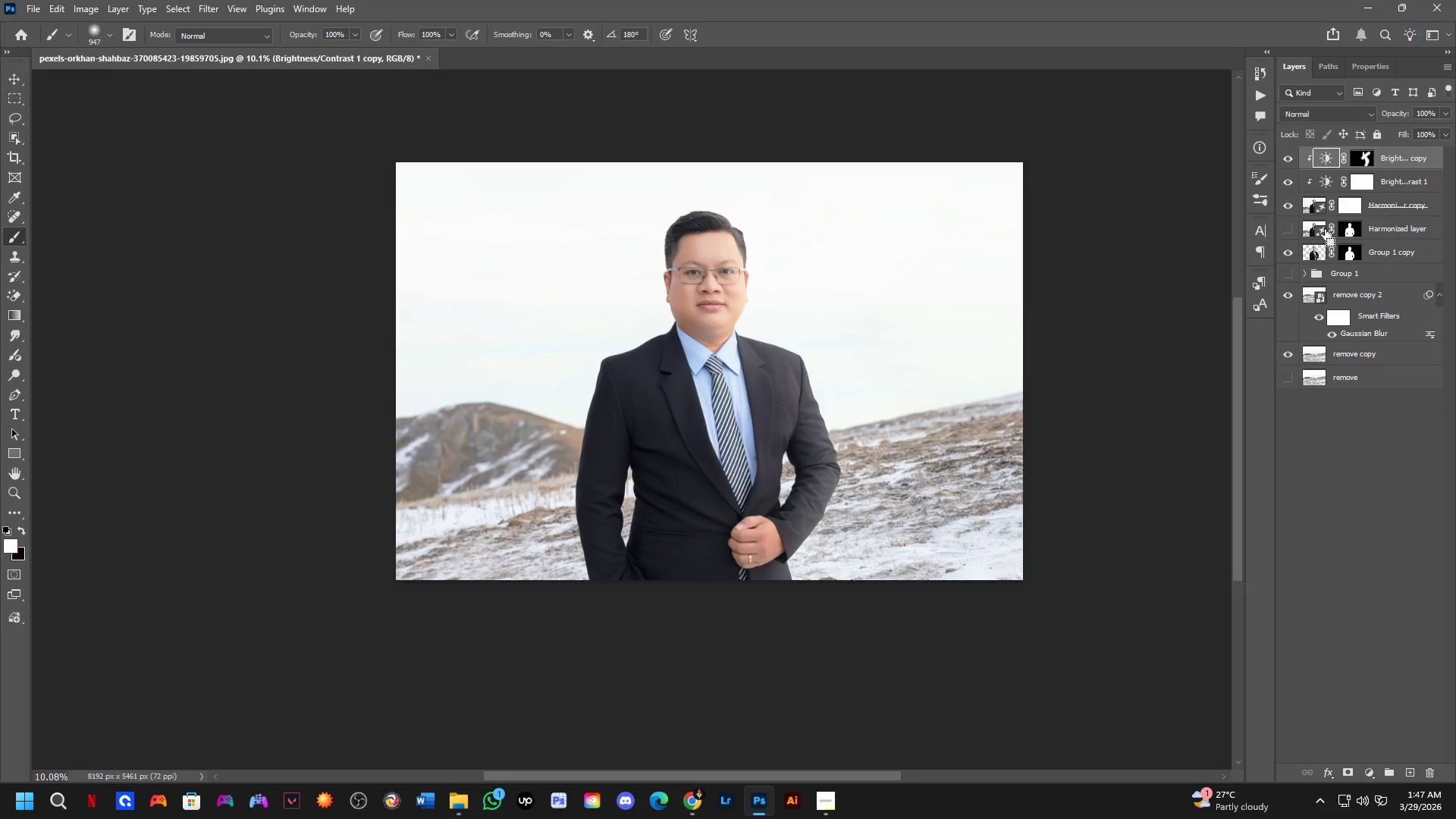 
key(Control+Z)
 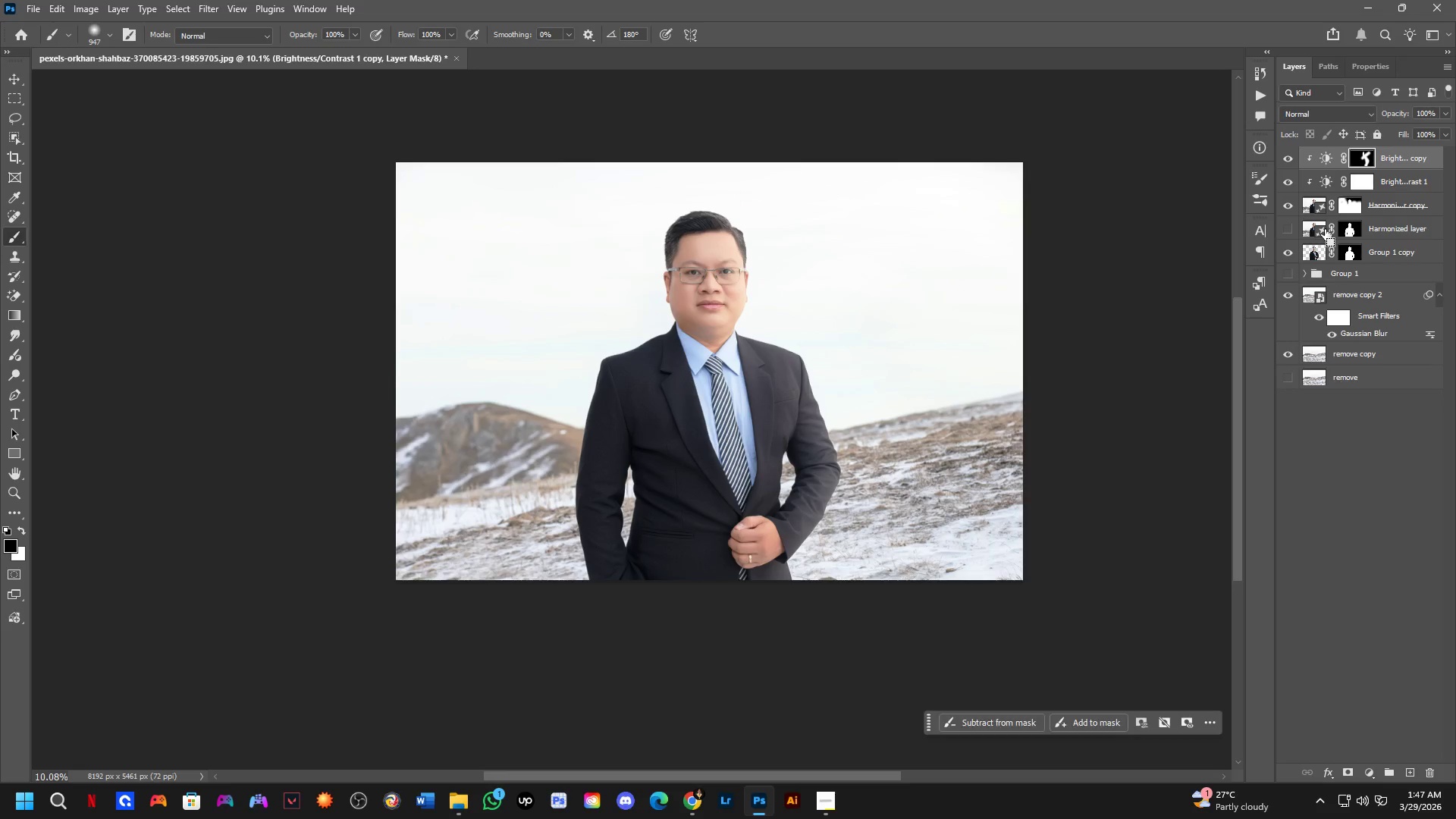 
key(Control+Z)
 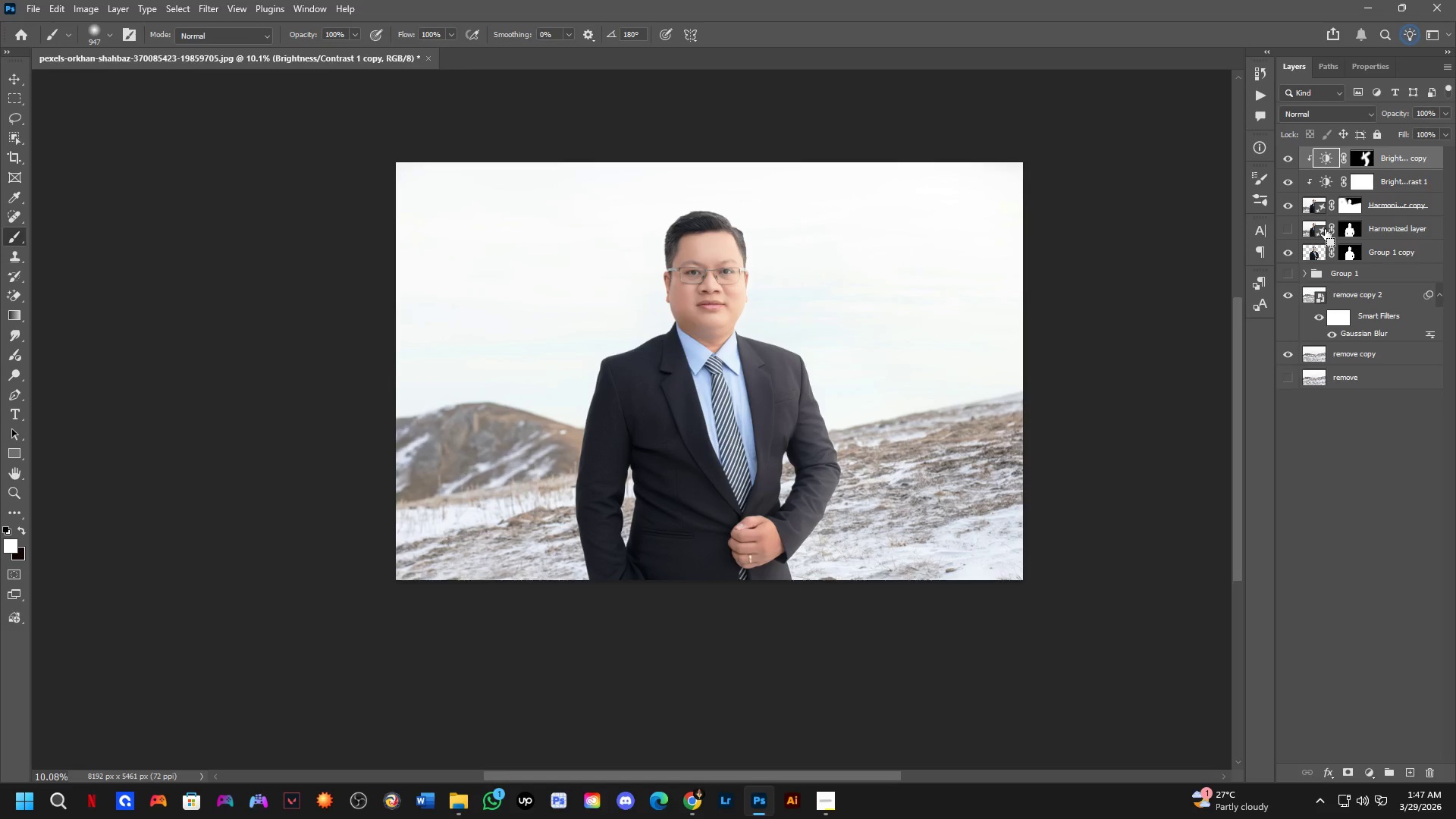 
key(Control+Z)
 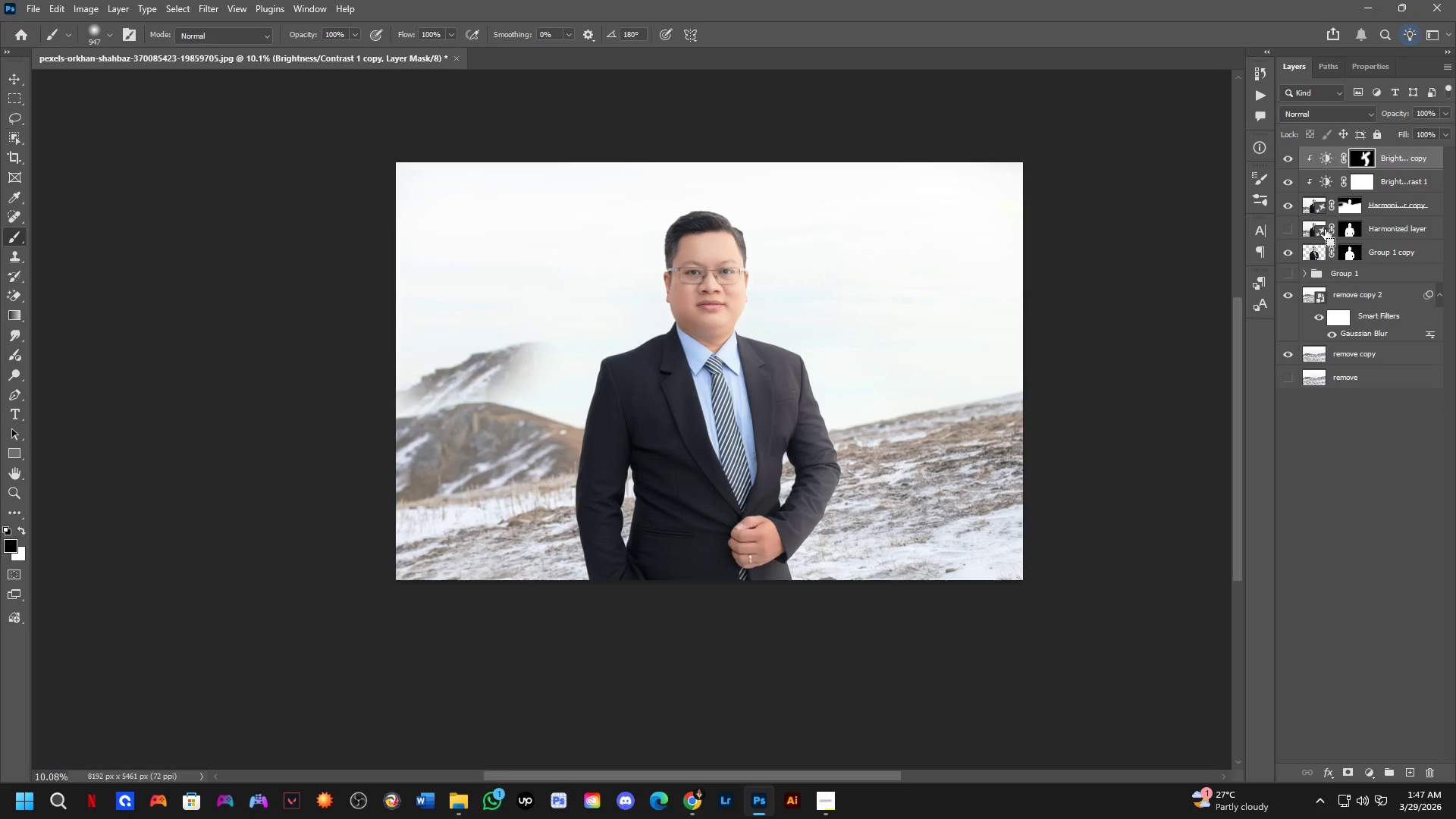 
key(Control+Z)
 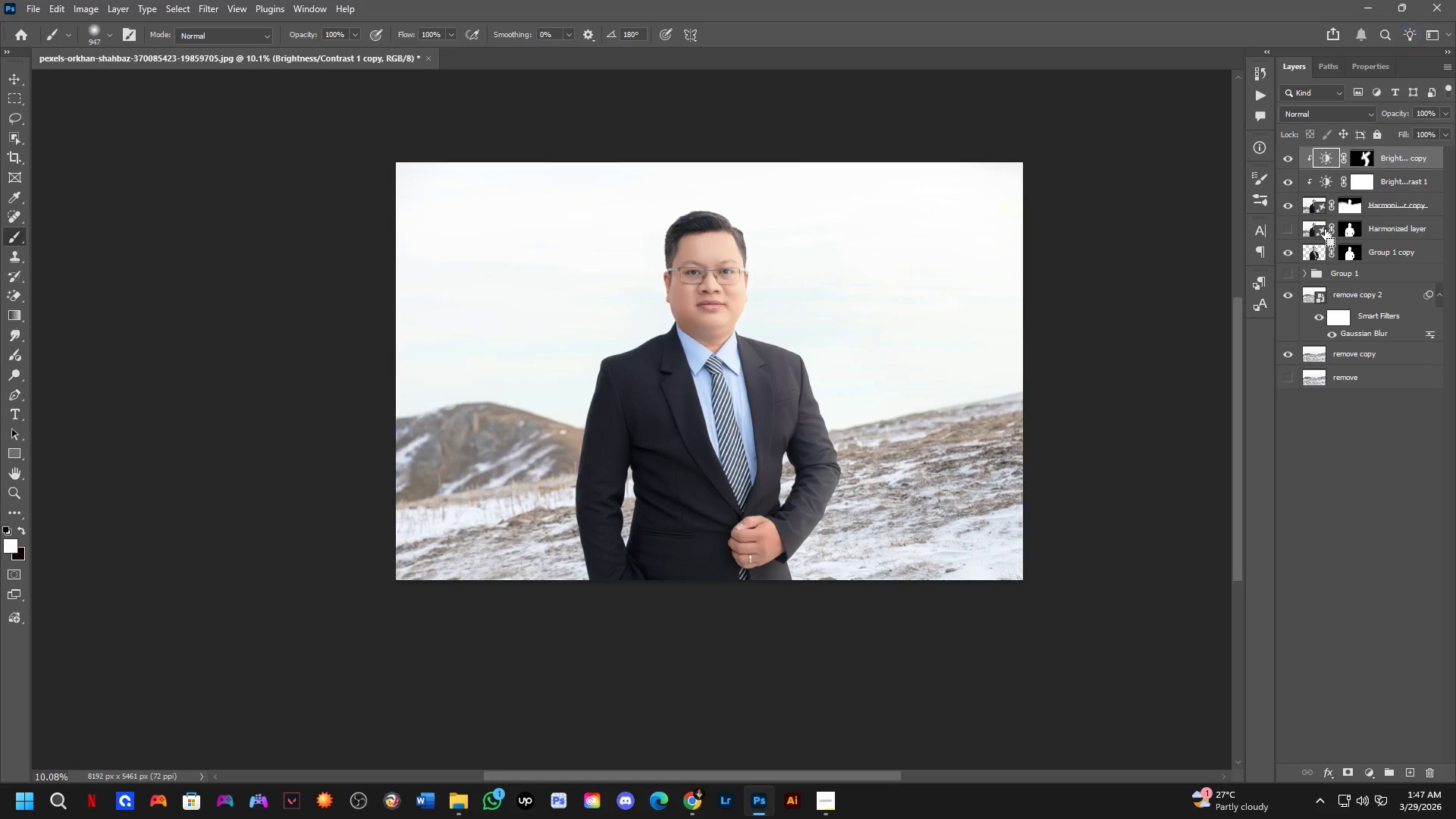 
key(Control+Z)
 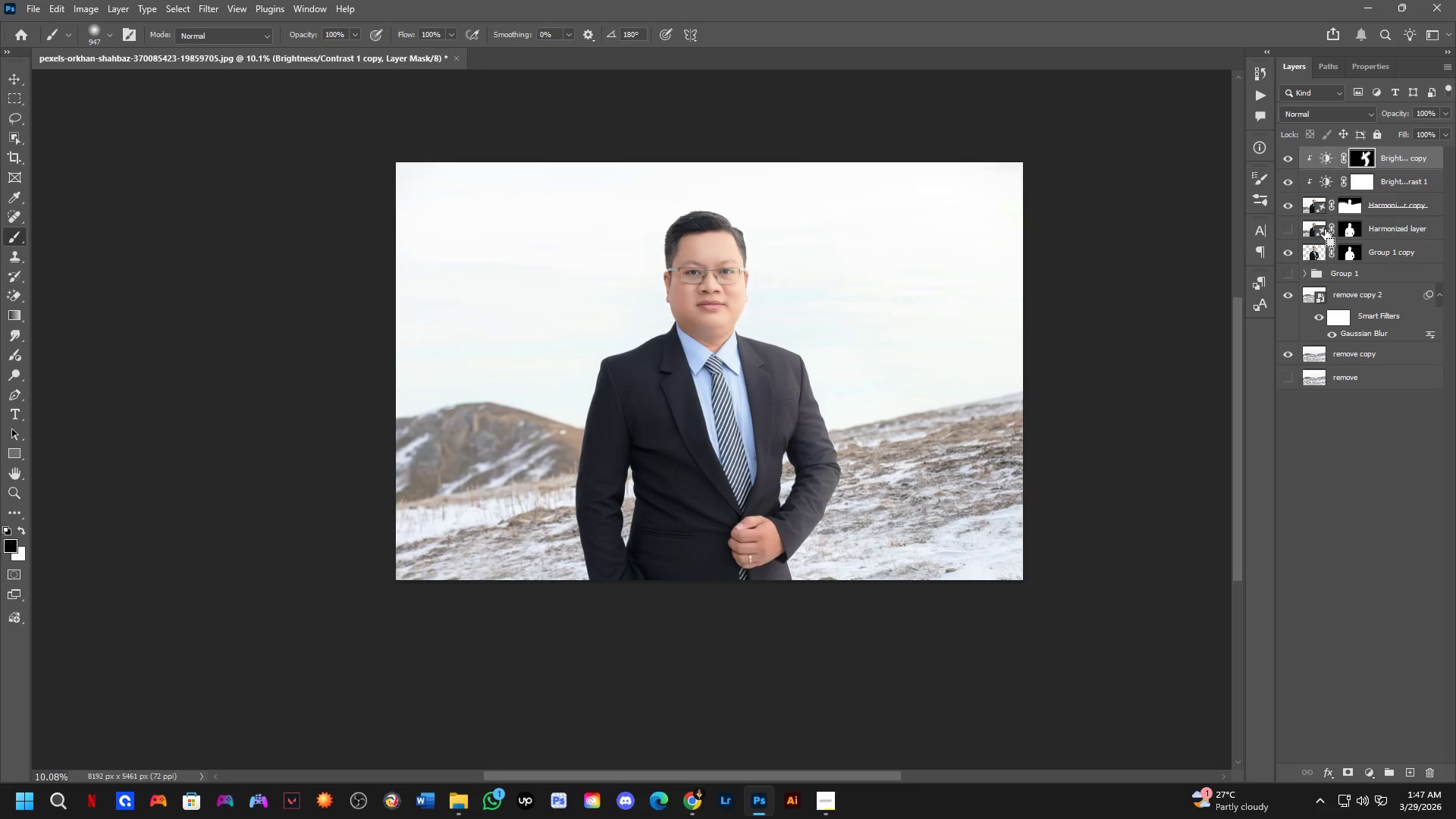 
key(Control+Z)
 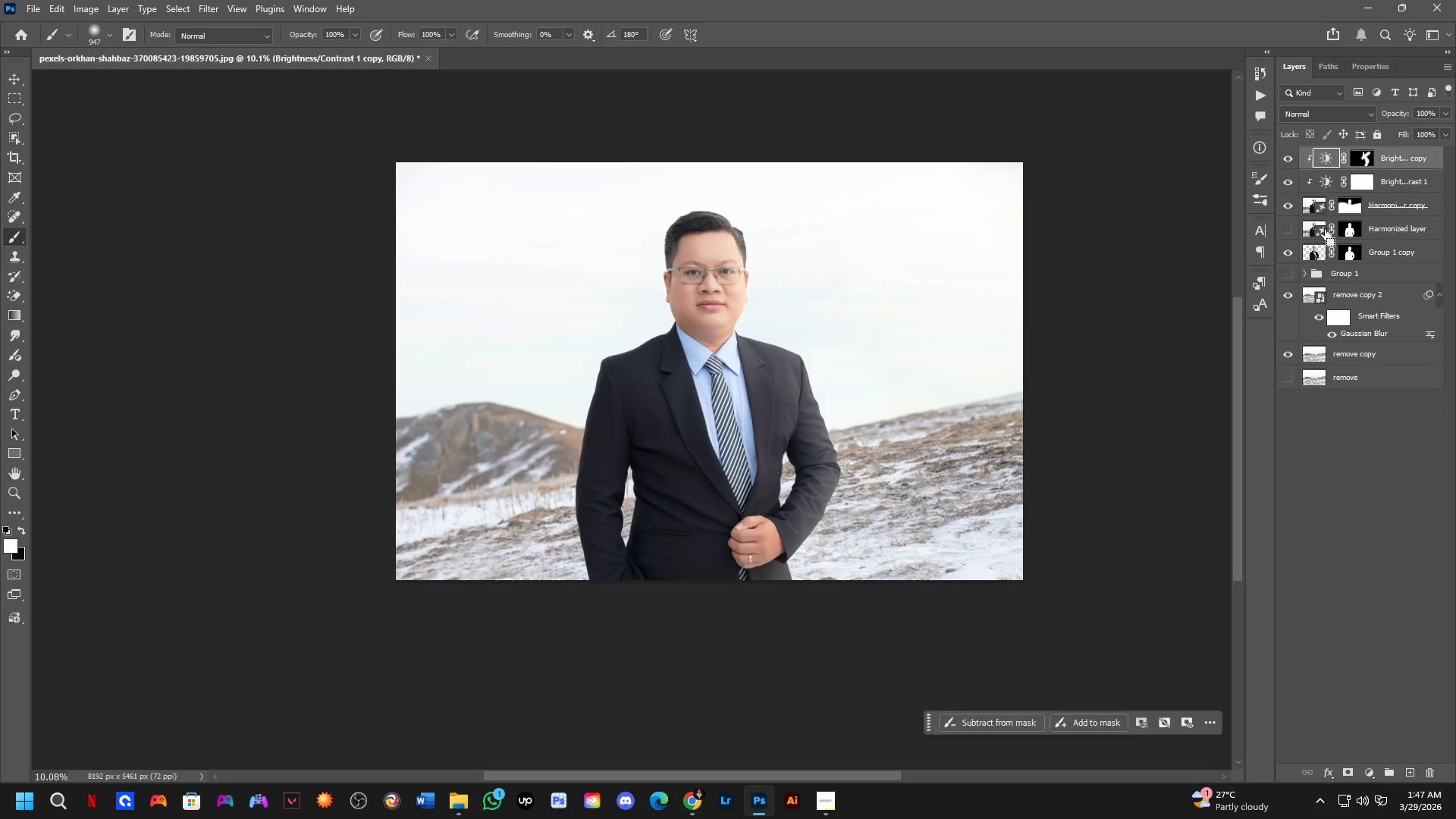 
key(Control+Z)
 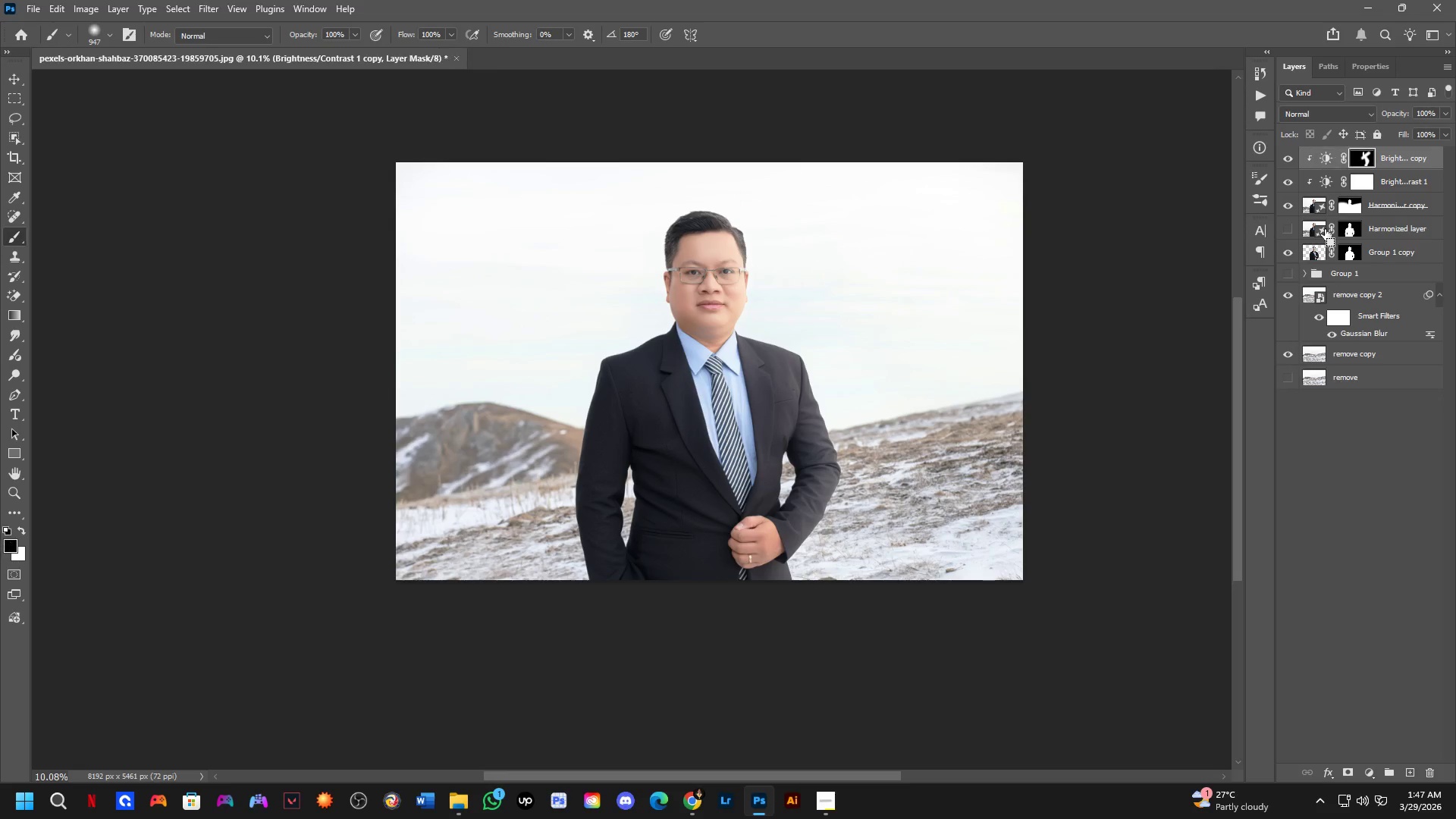 
key(Control+Z)
 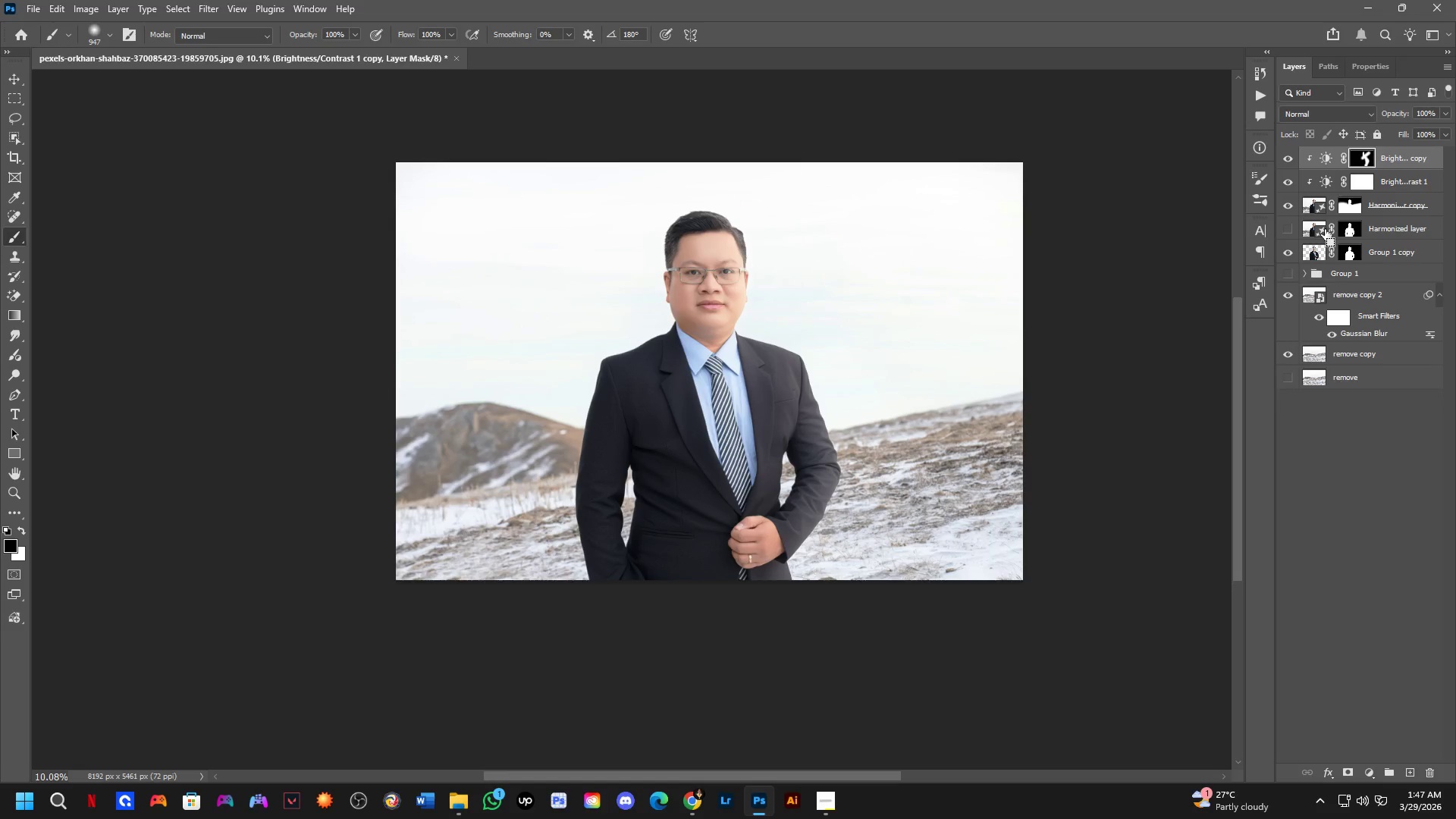 
key(Control+Z)
 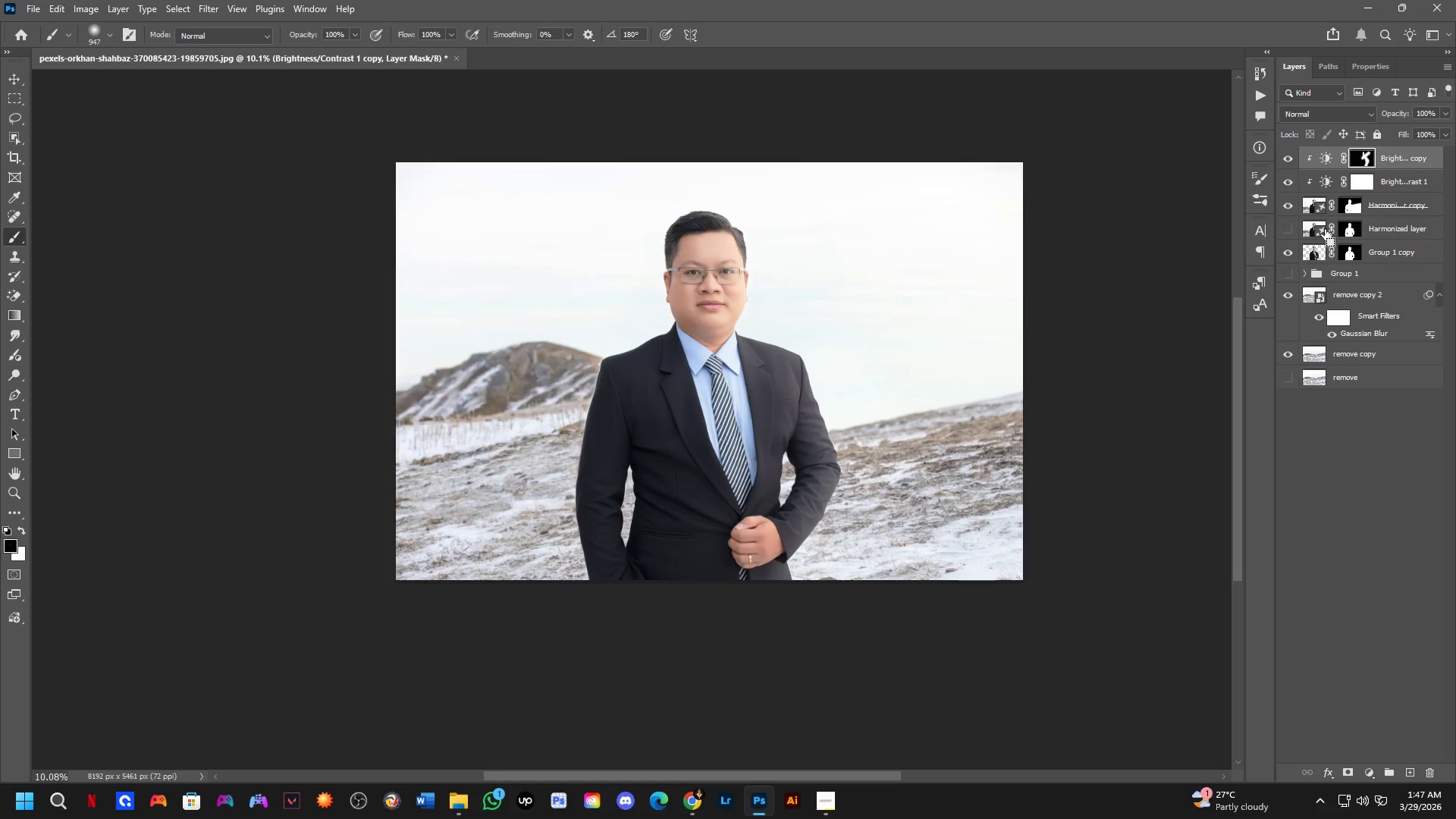 
key(Control+Z)
 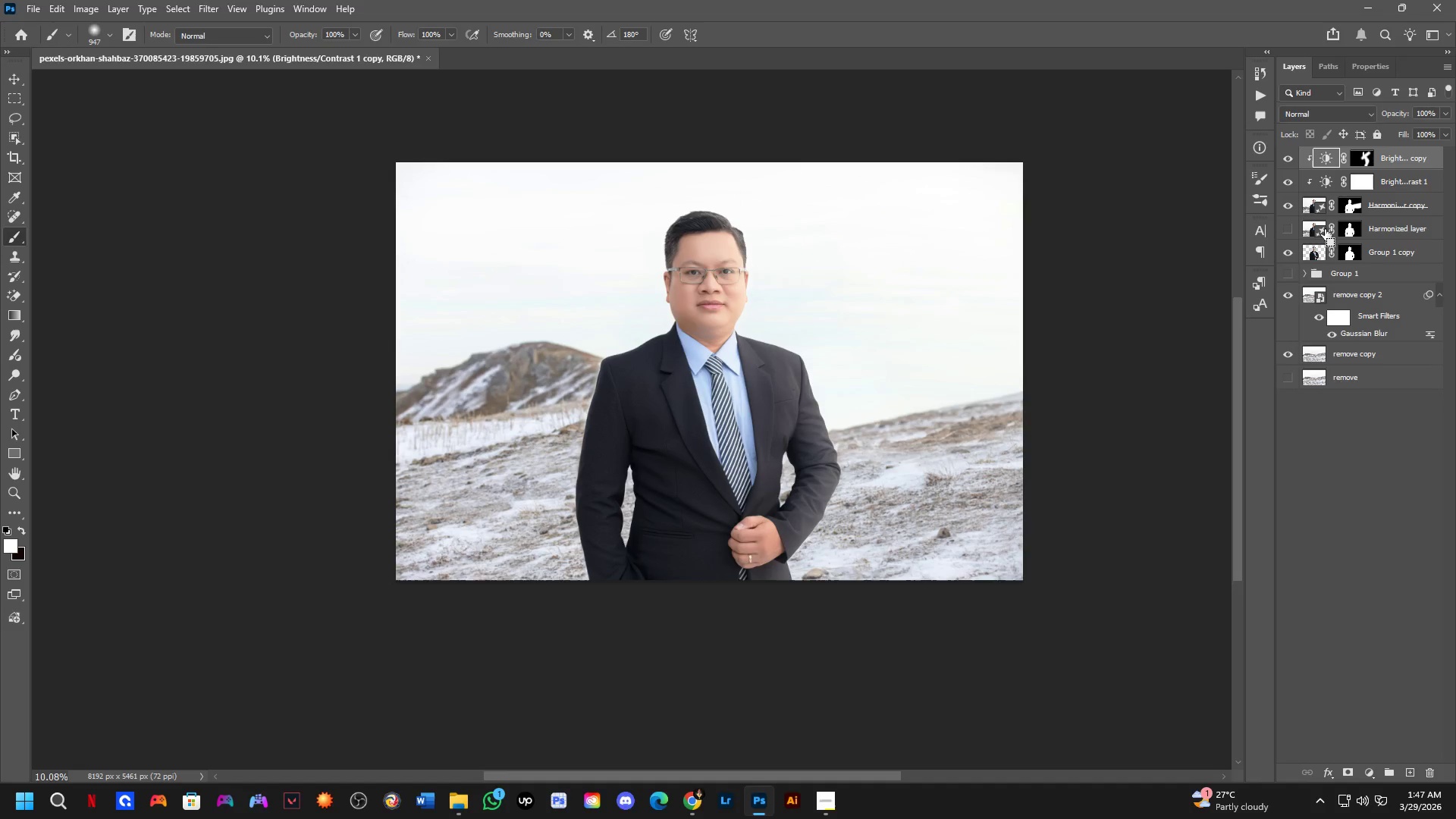 
key(Control+Z)
 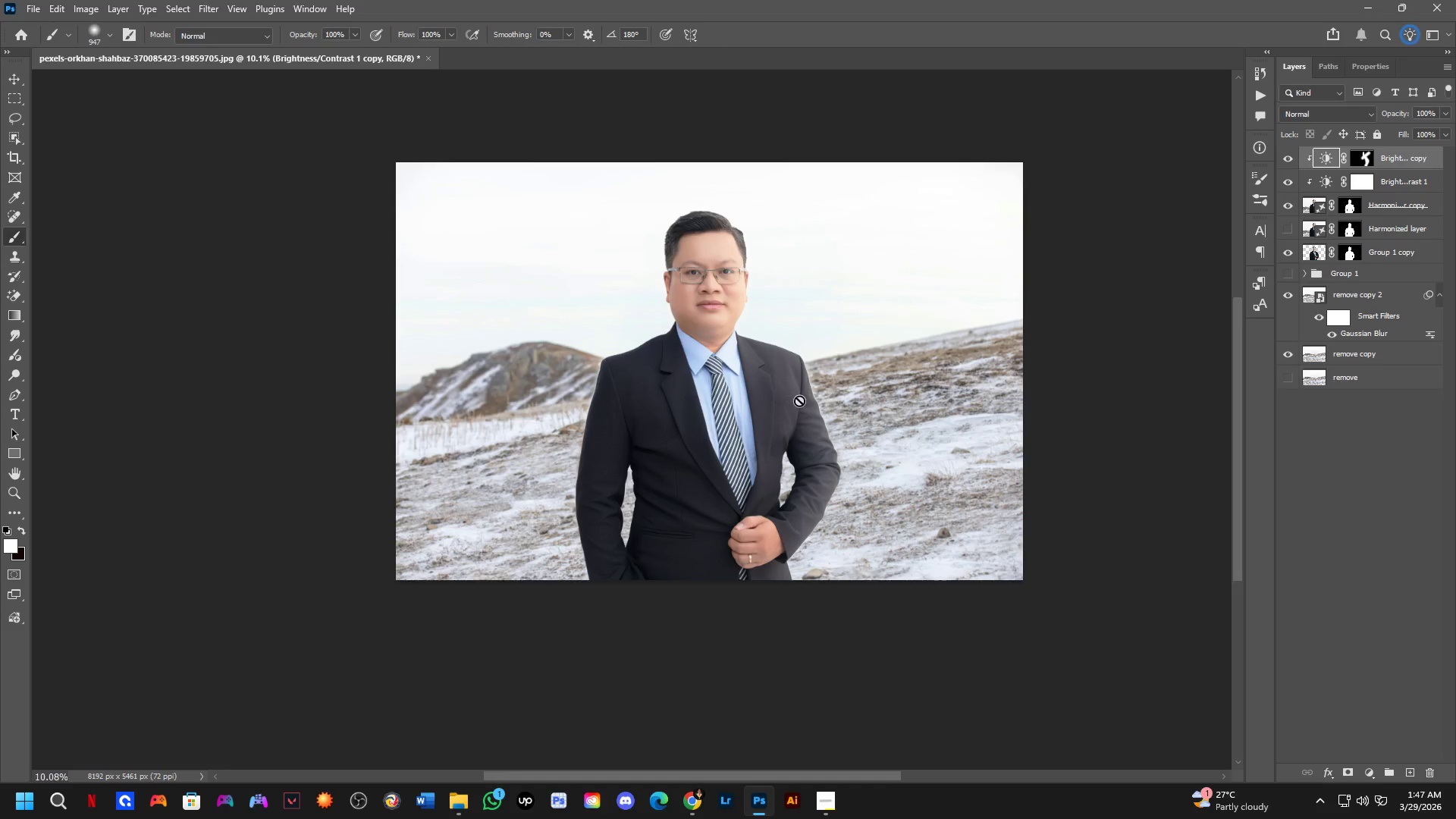 
hold_key(key=ControlLeft, duration=1.08)
 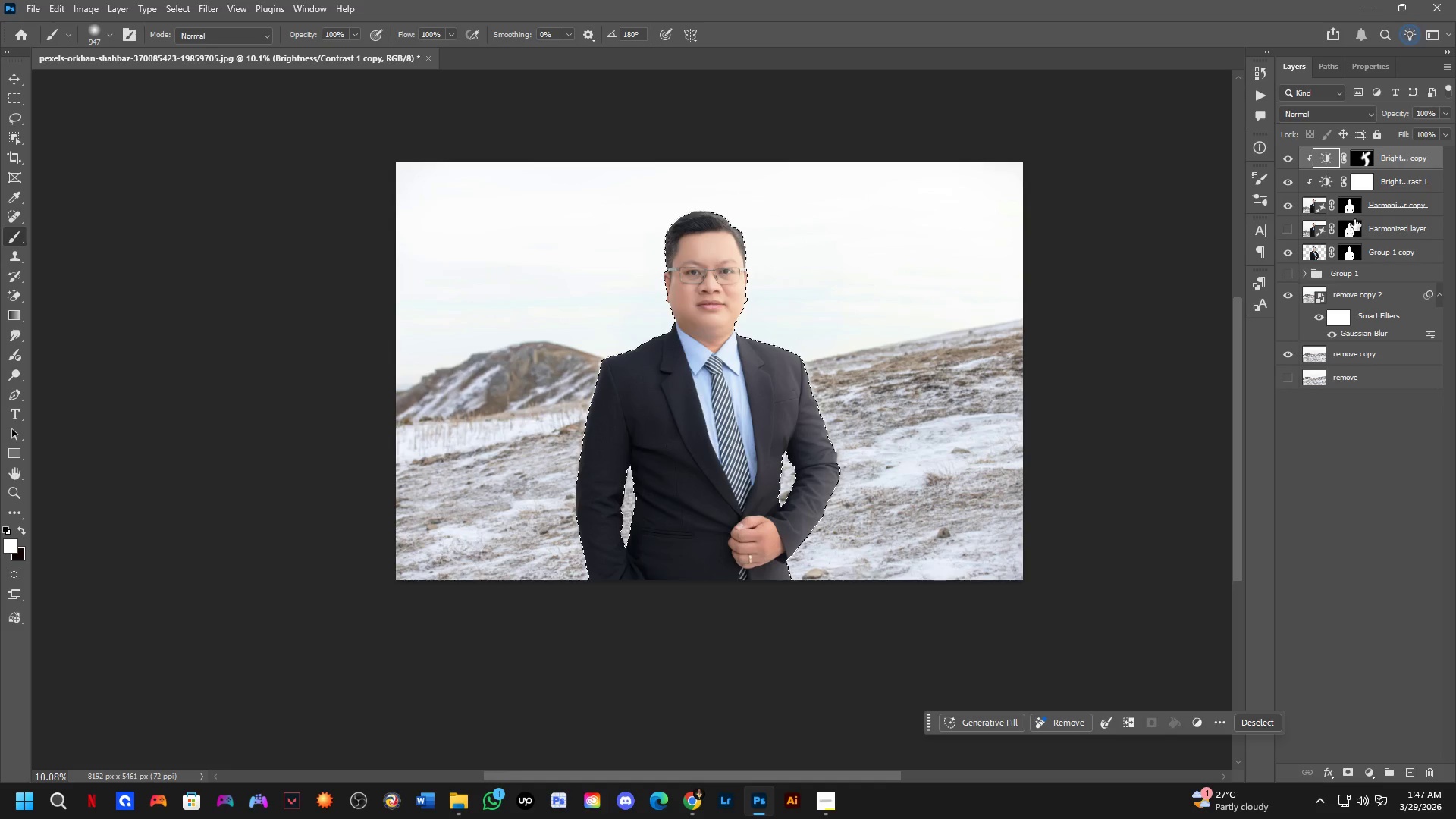 
left_click([1354, 205])
 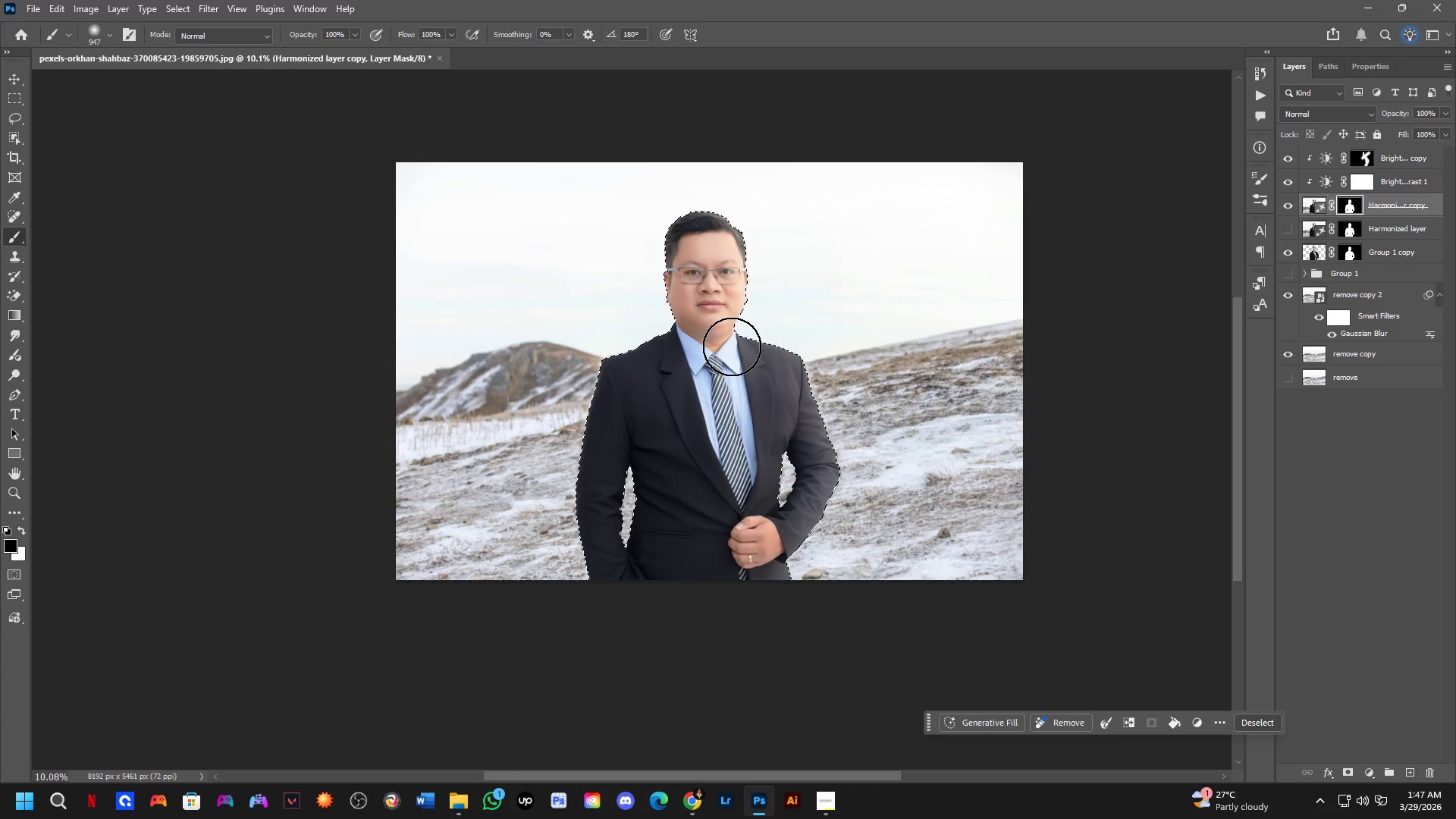 
key(Control+Shift+I)
 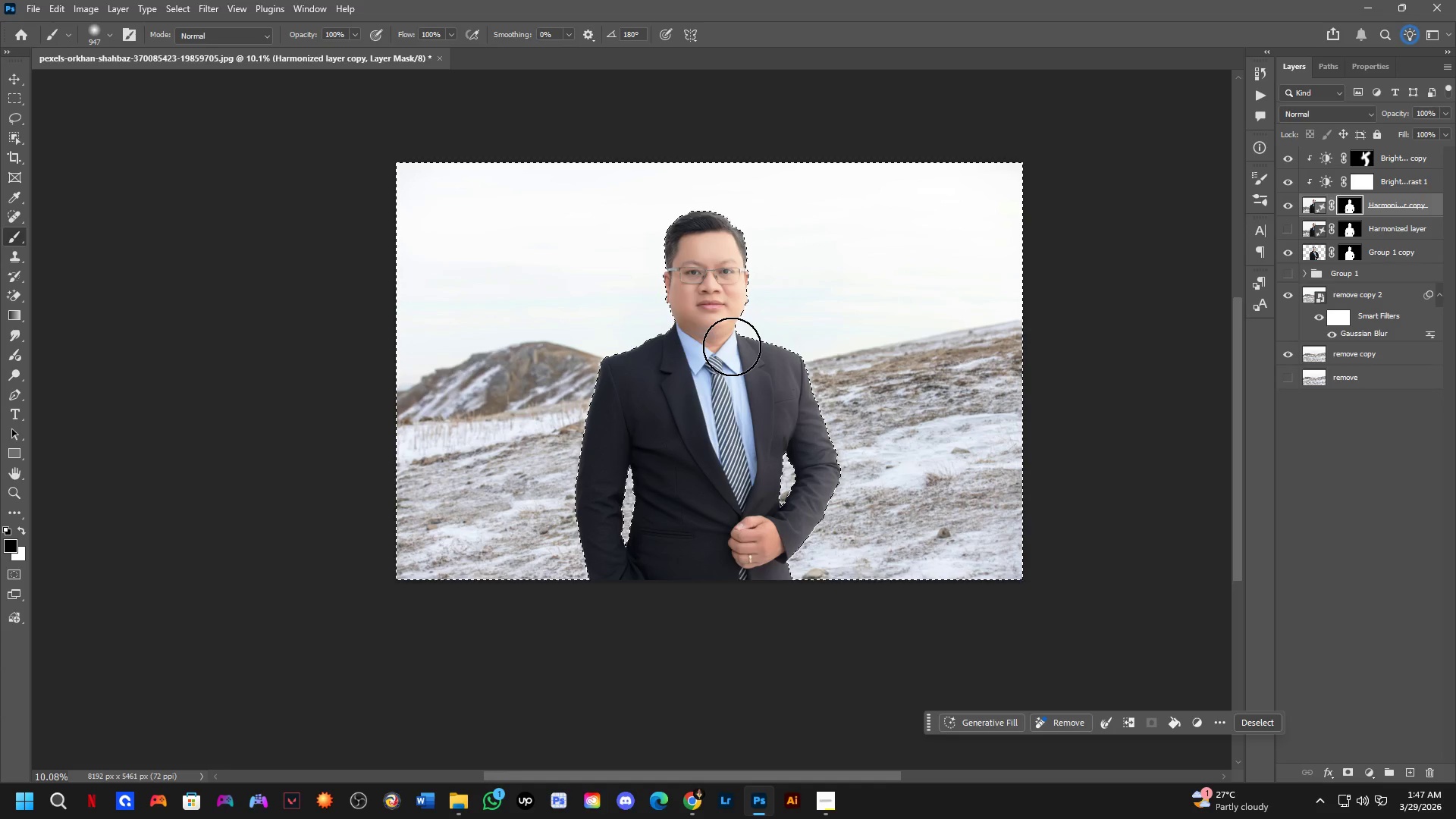 
scroll: coordinate [578, 350], scroll_direction: up, amount: 8.0
 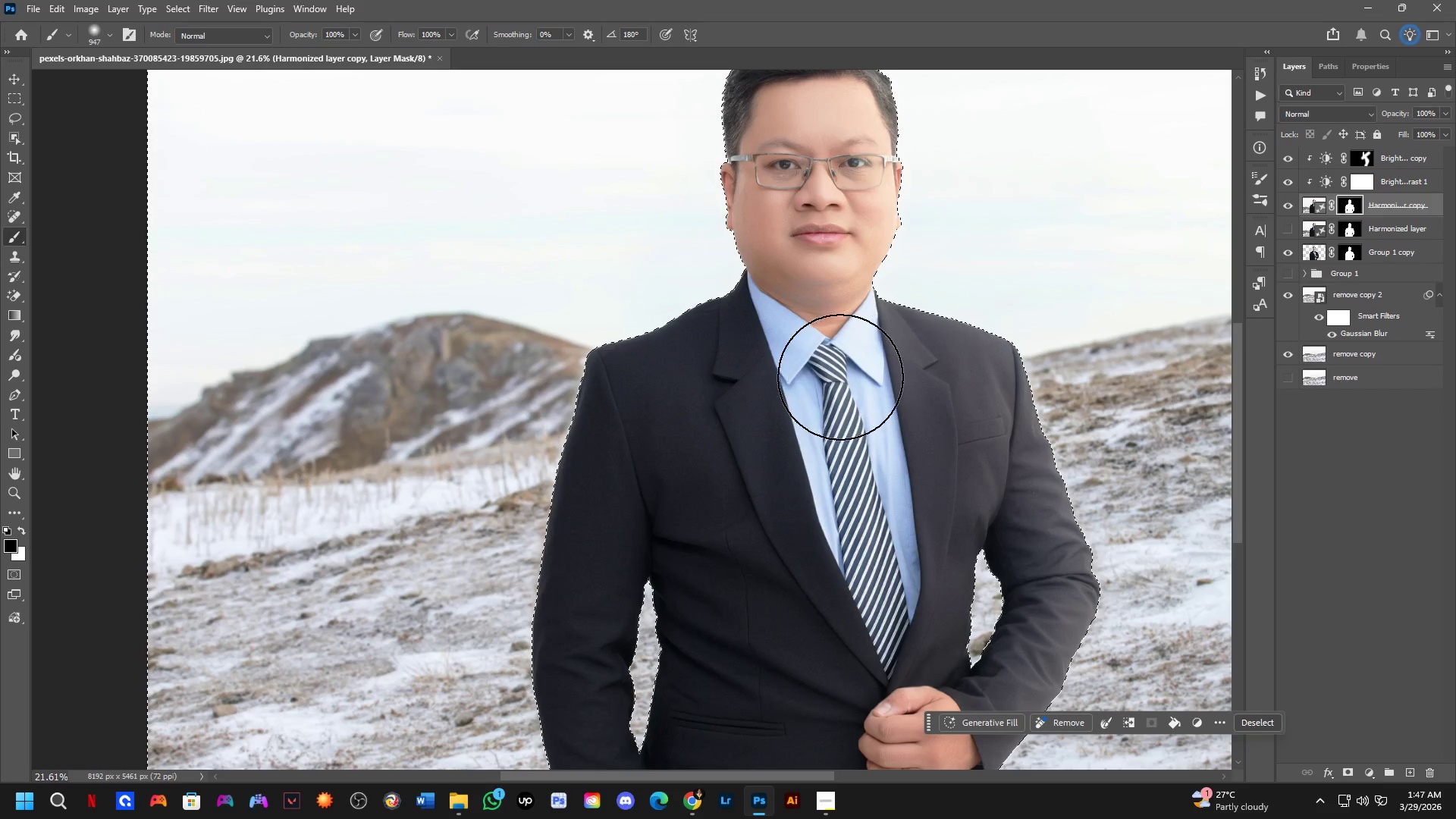 
key(Control+X)
 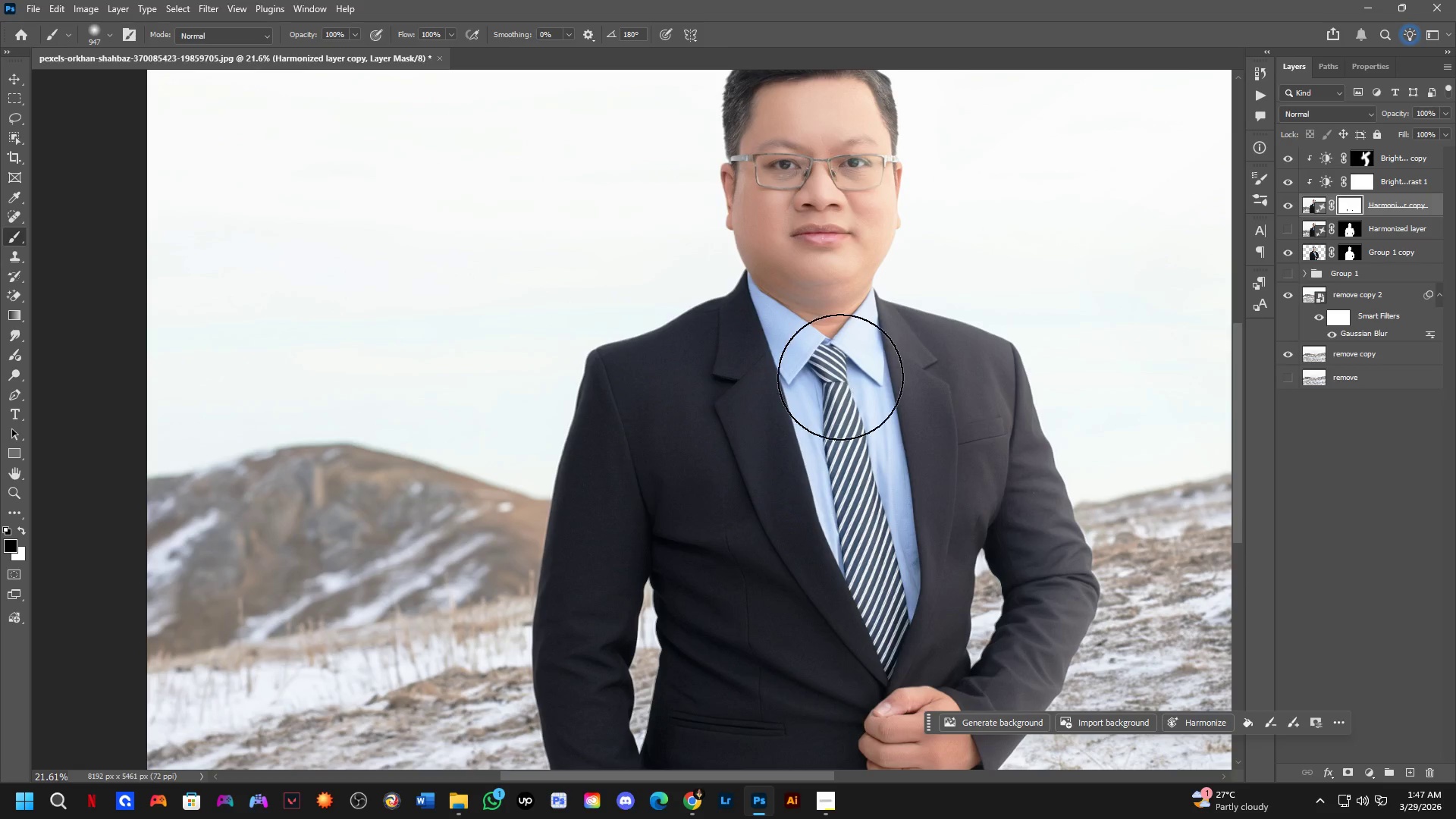 
key(Control+ControlLeft)
 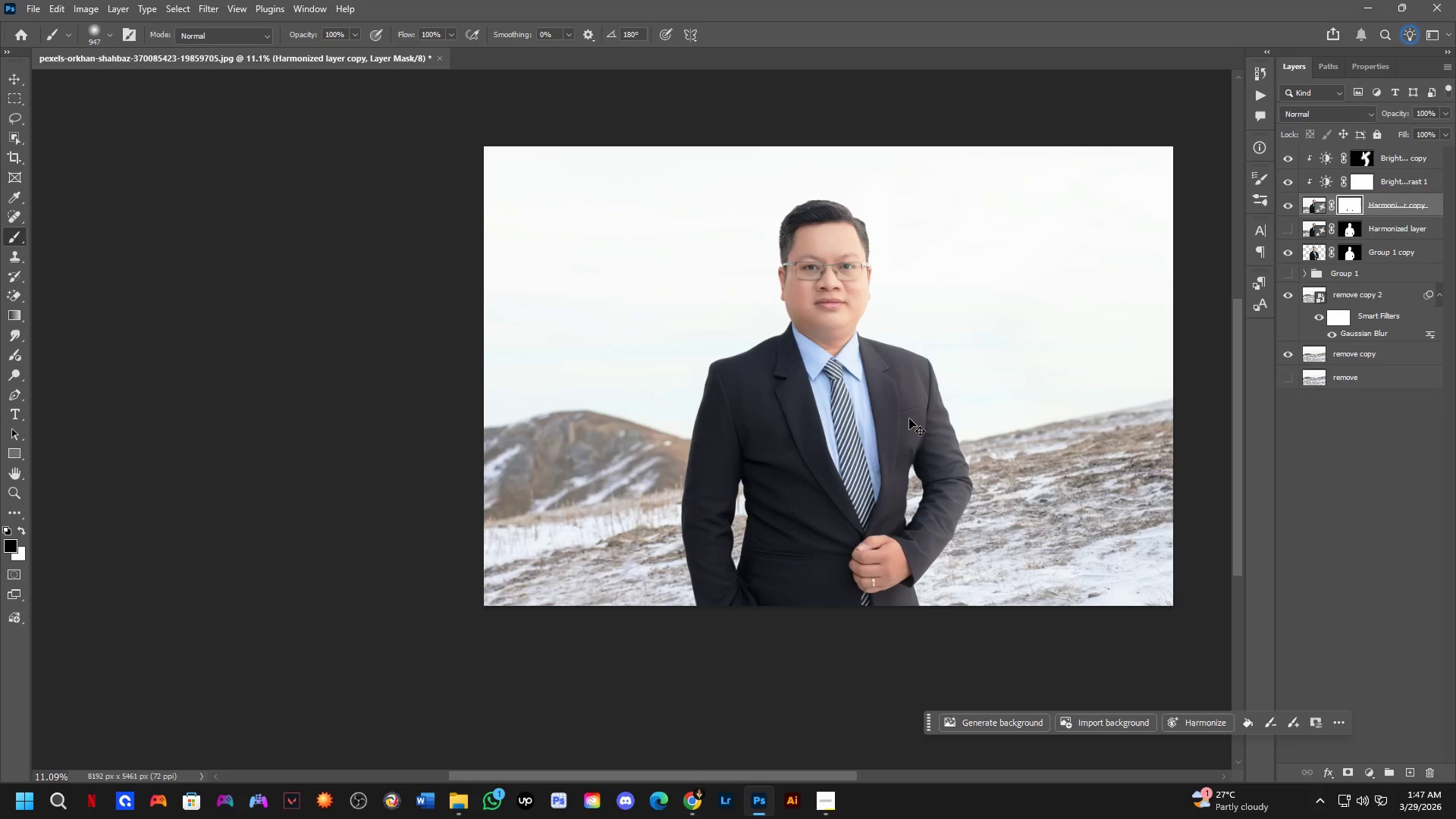 
key(Control+Z)
 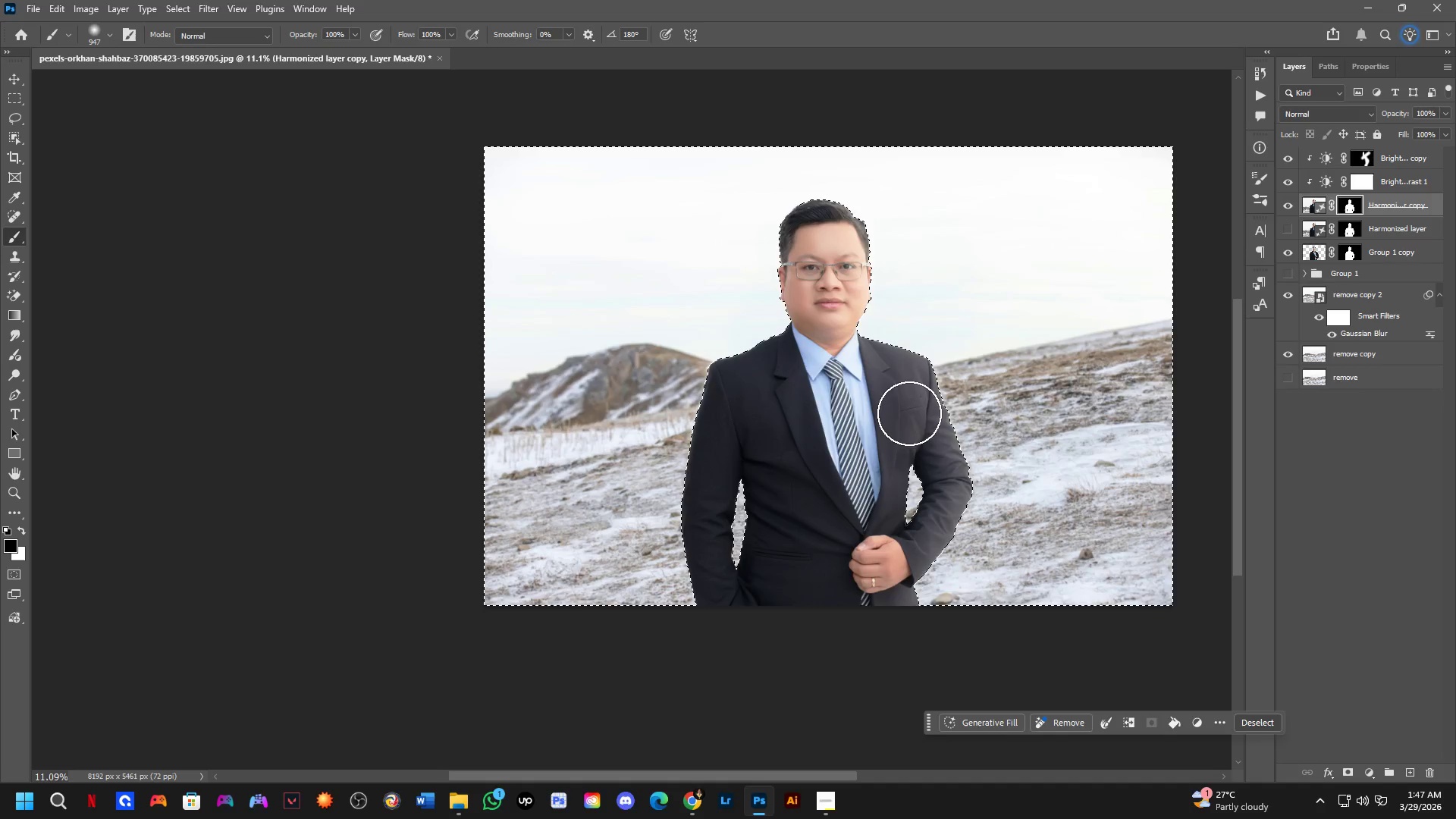 
scroll: coordinate [841, 372], scroll_direction: down, amount: 7.0
 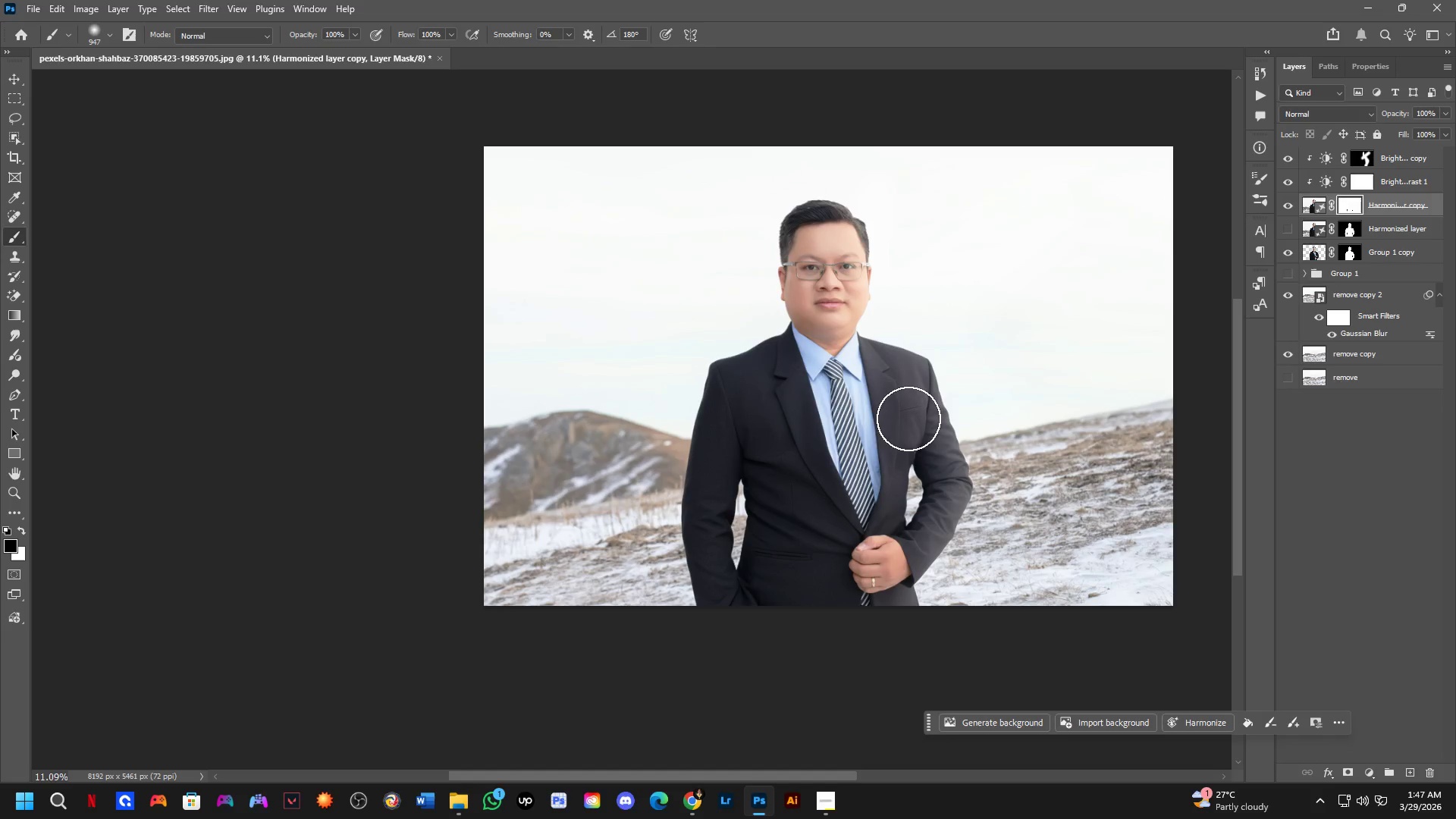 
scroll: coordinate [1259, 249], scroll_direction: up, amount: 3.0
 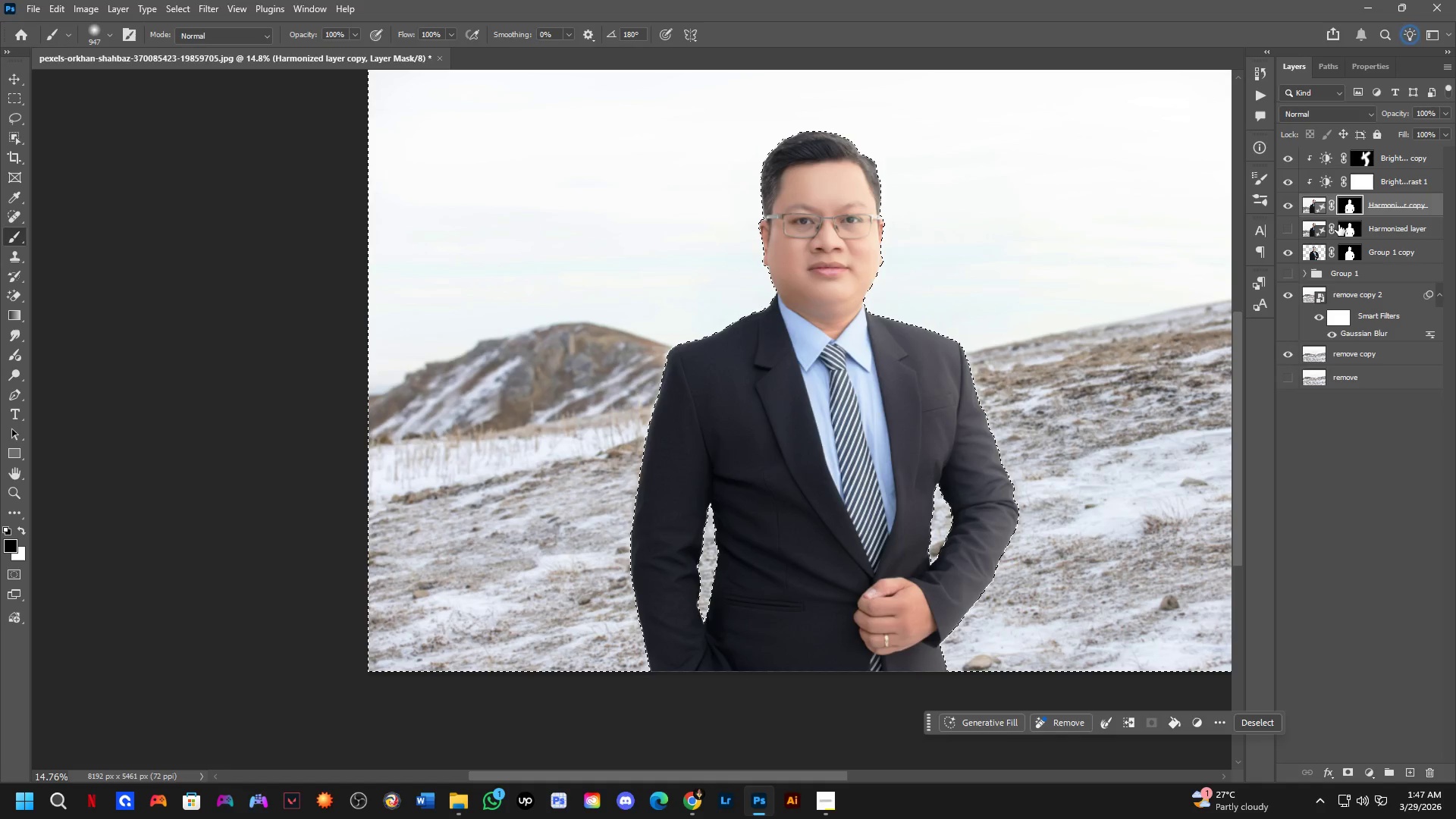 
key(Control+Z)
 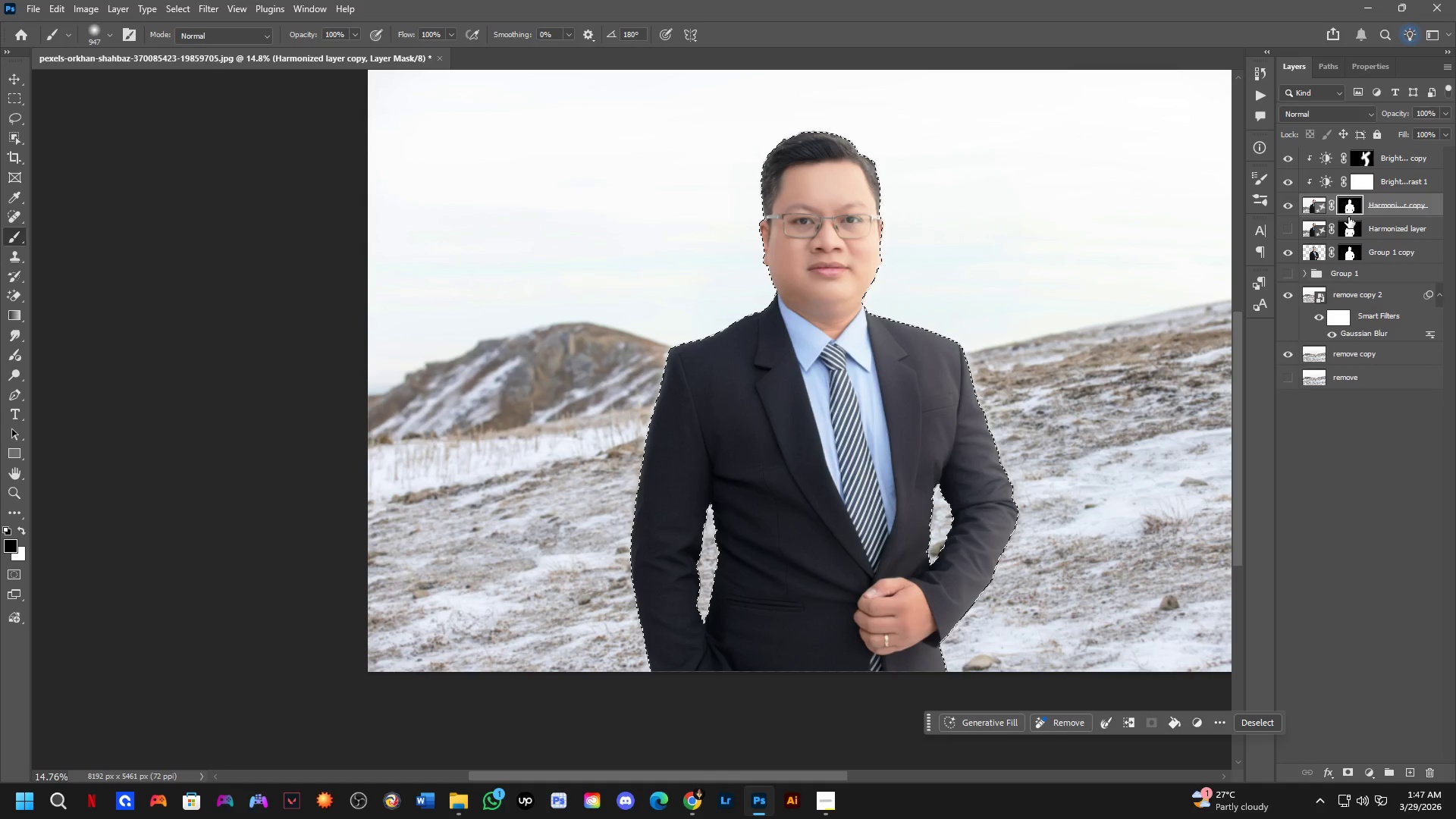 
key(Control+X)
 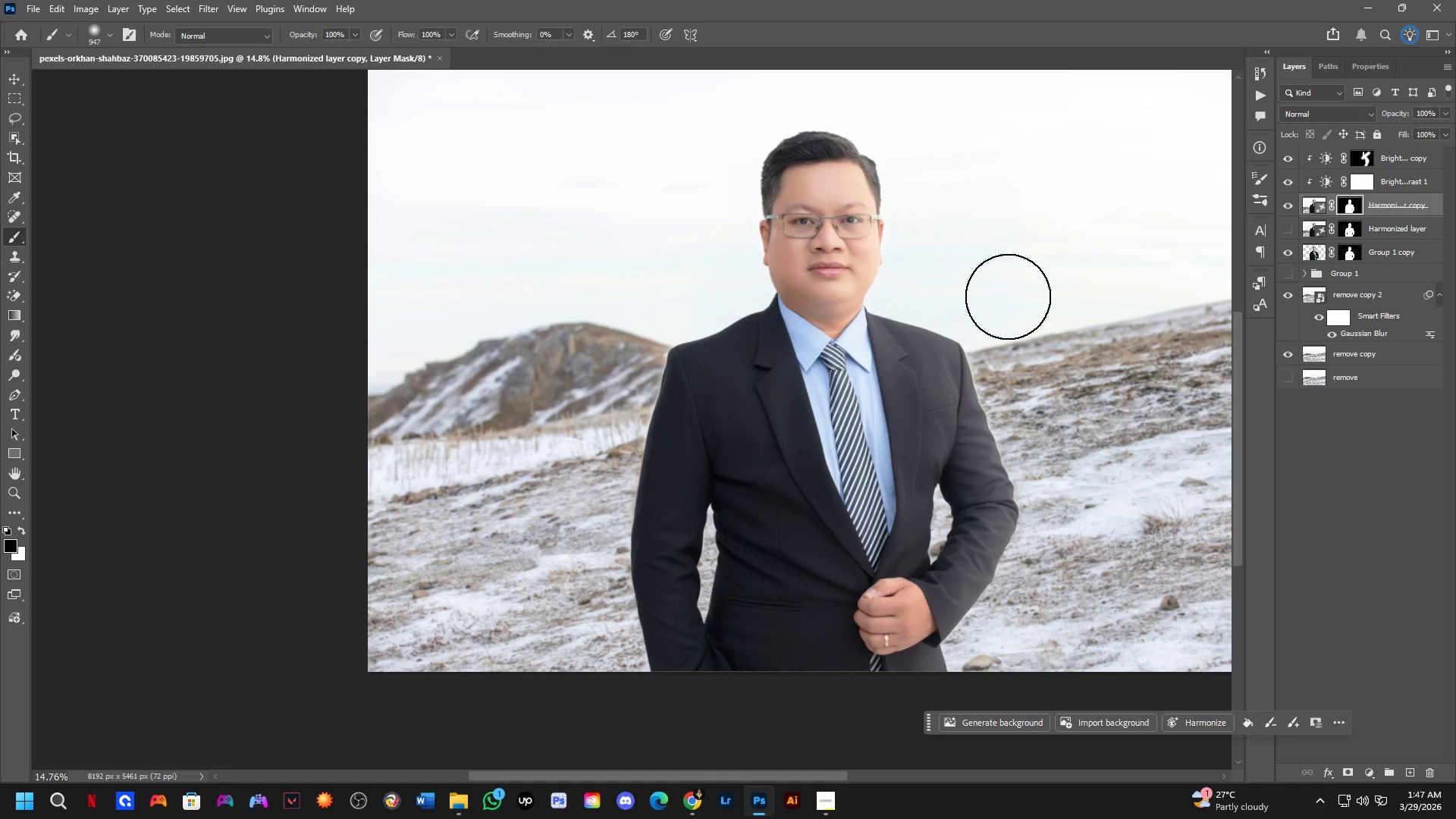 
key(Shift+ShiftLeft)
 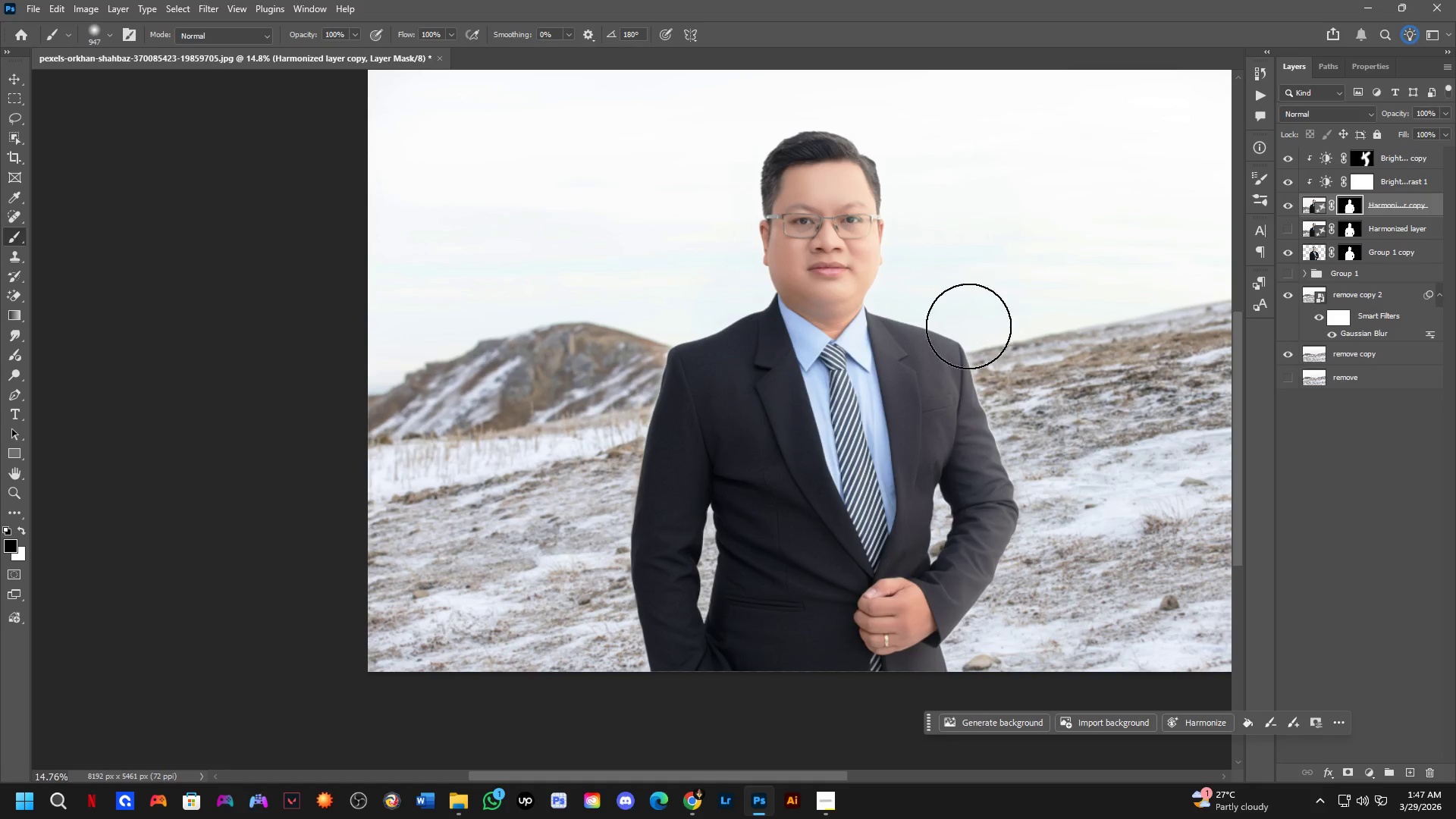 
scroll: coordinate [959, 337], scroll_direction: up, amount: 3.0
 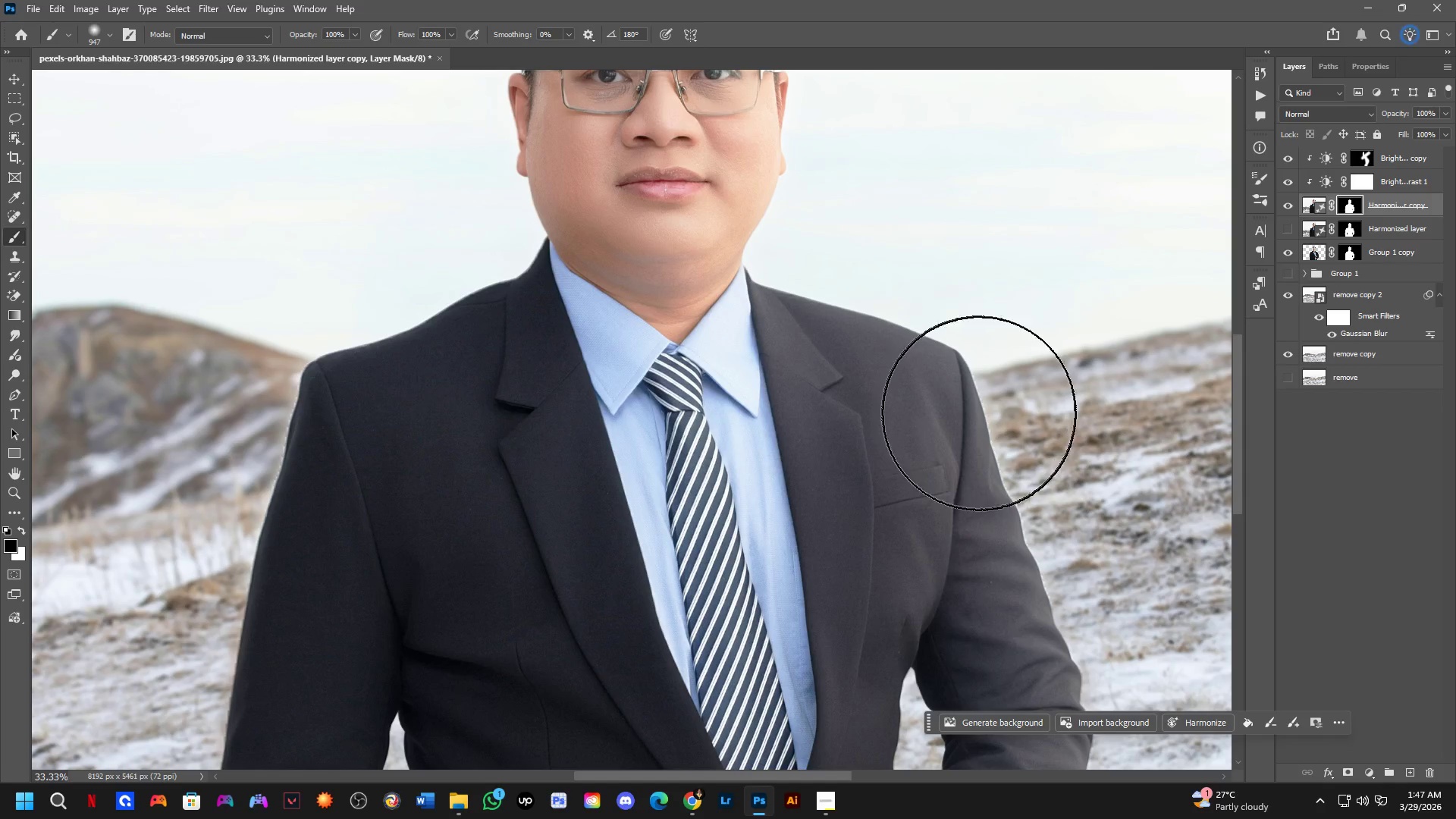 
key(Control+Z)
 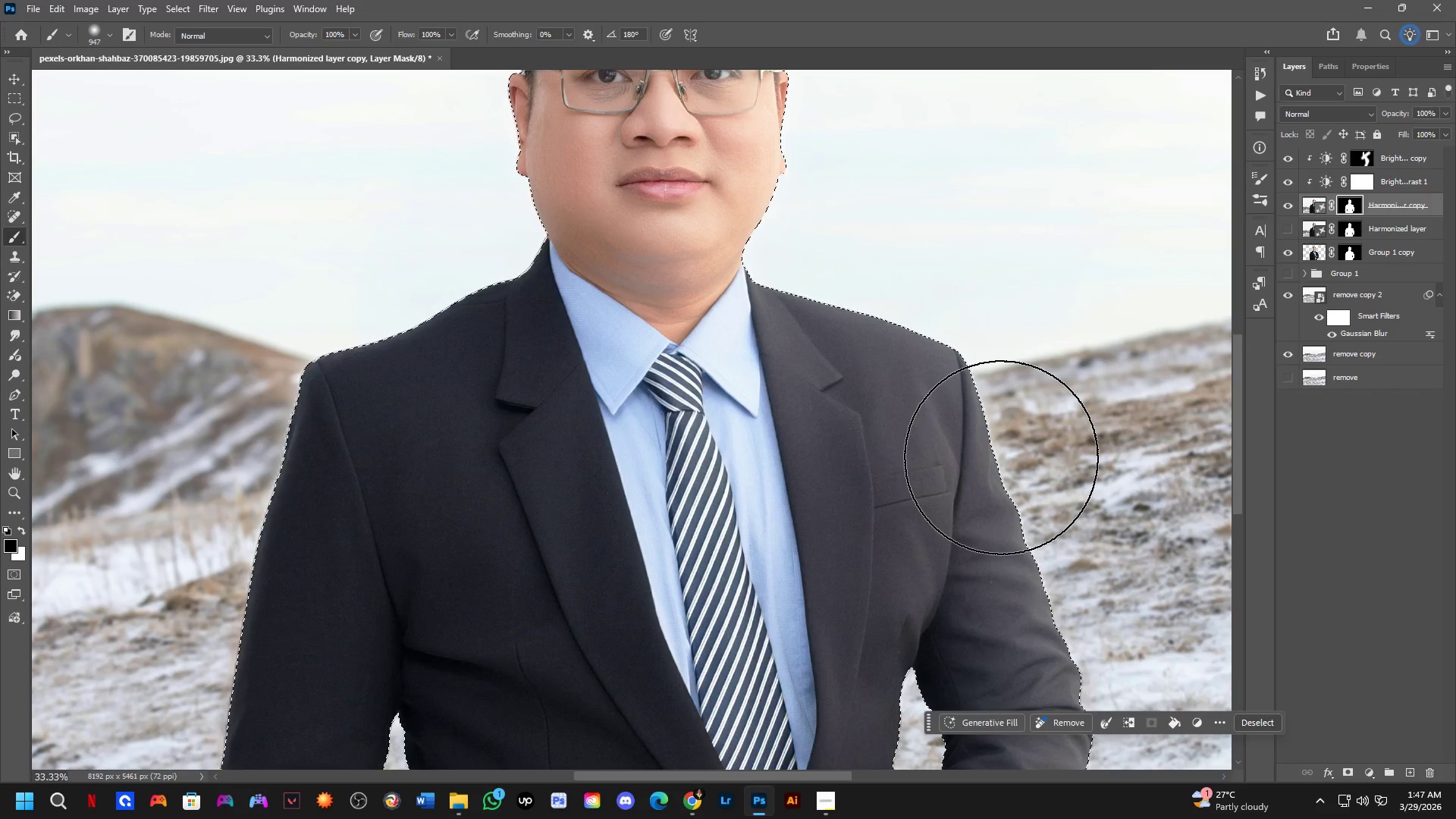 
scroll: coordinate [1001, 457], scroll_direction: down, amount: 5.0
 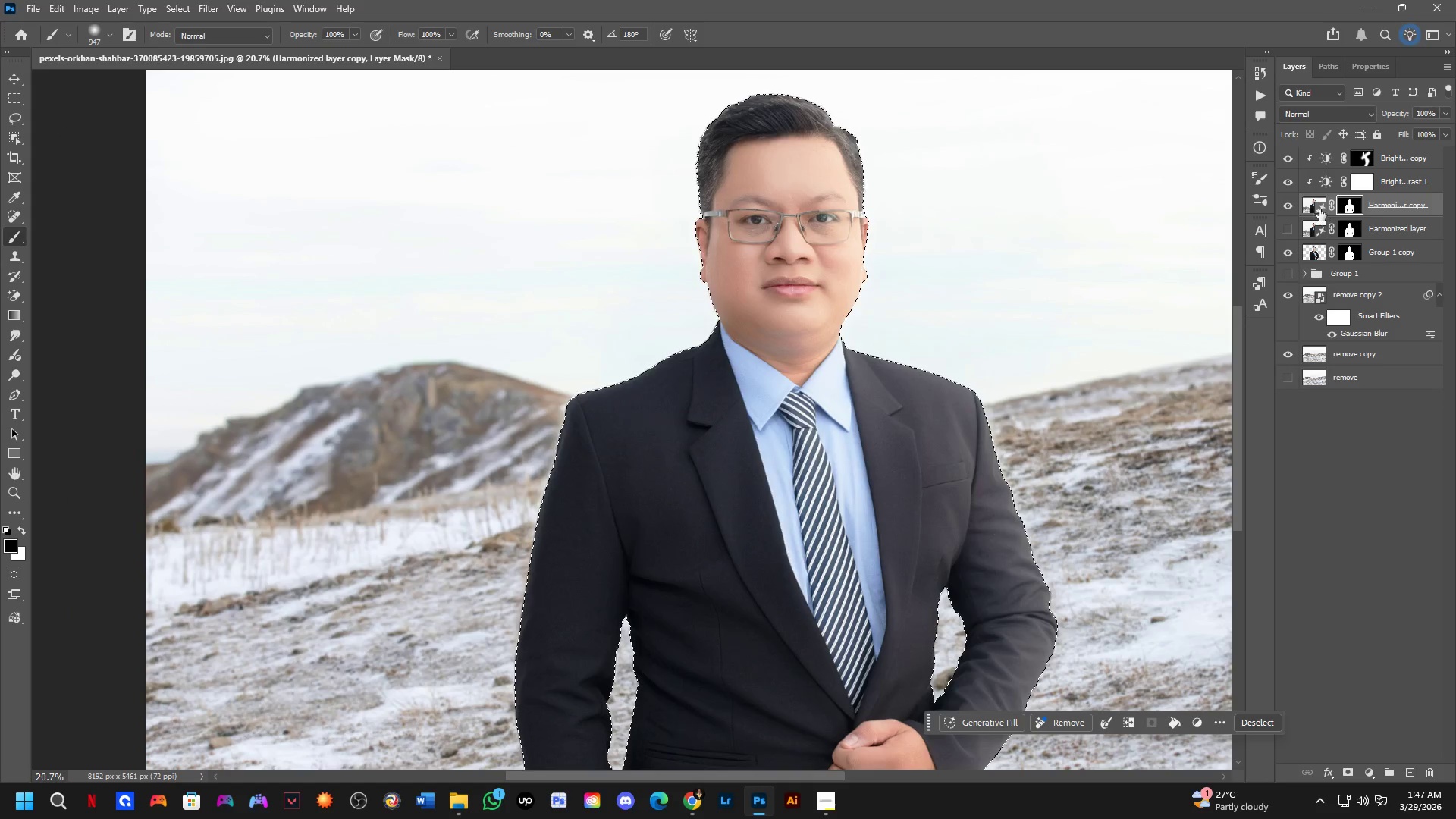 
left_click([1308, 202])
 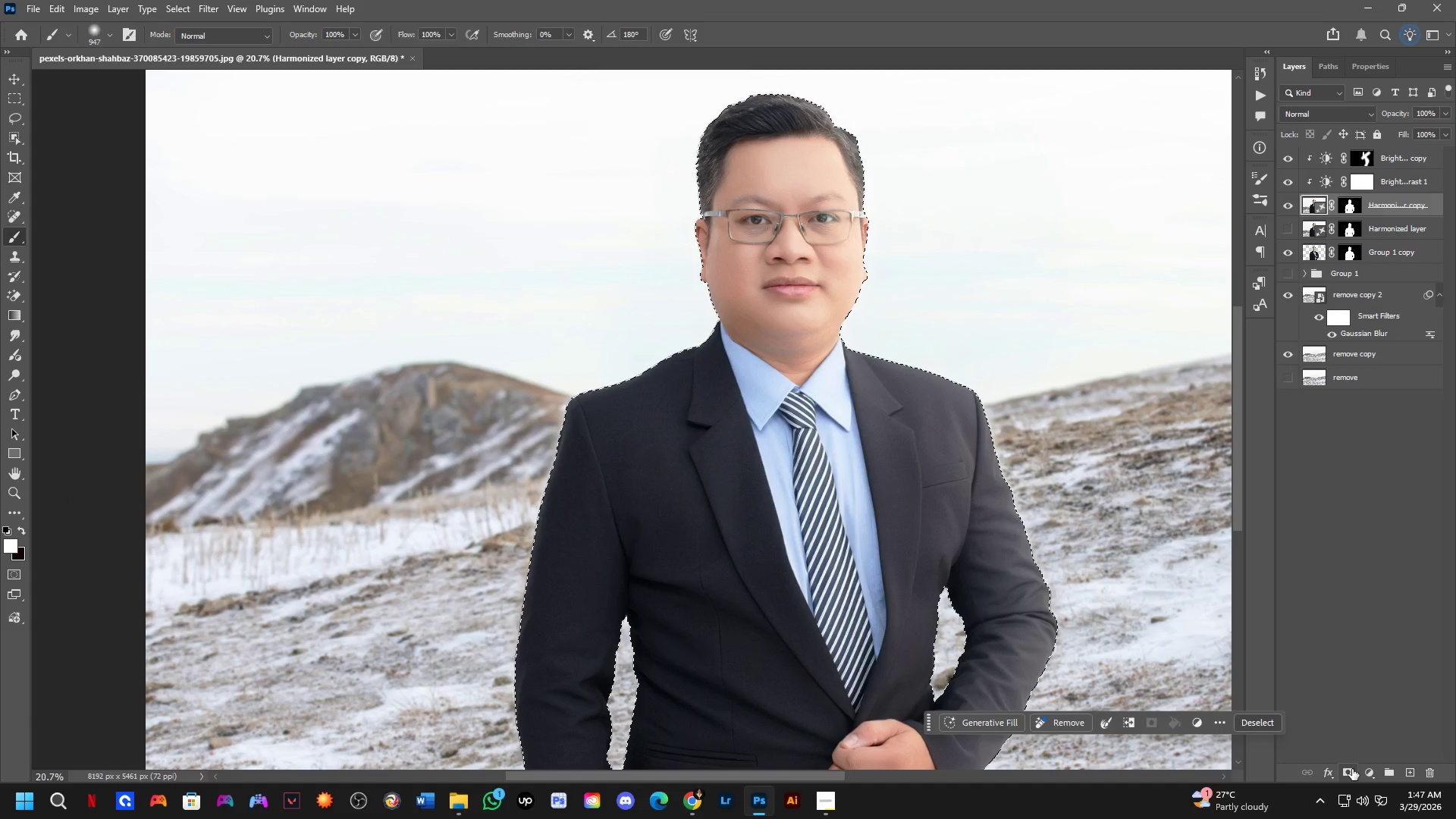 
key(Control+J)
 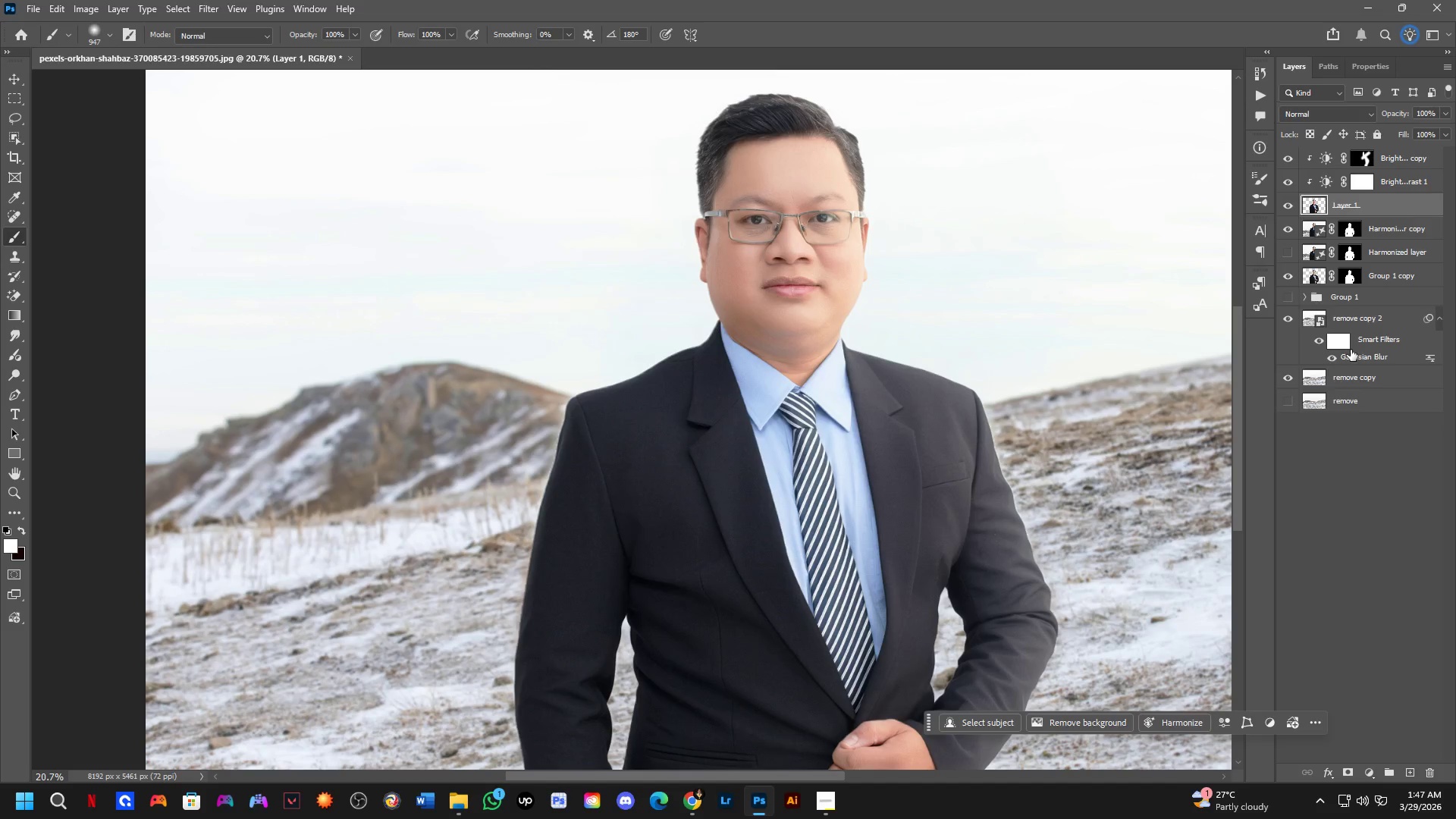 
scroll: coordinate [1210, 400], scroll_direction: down, amount: 2.0
 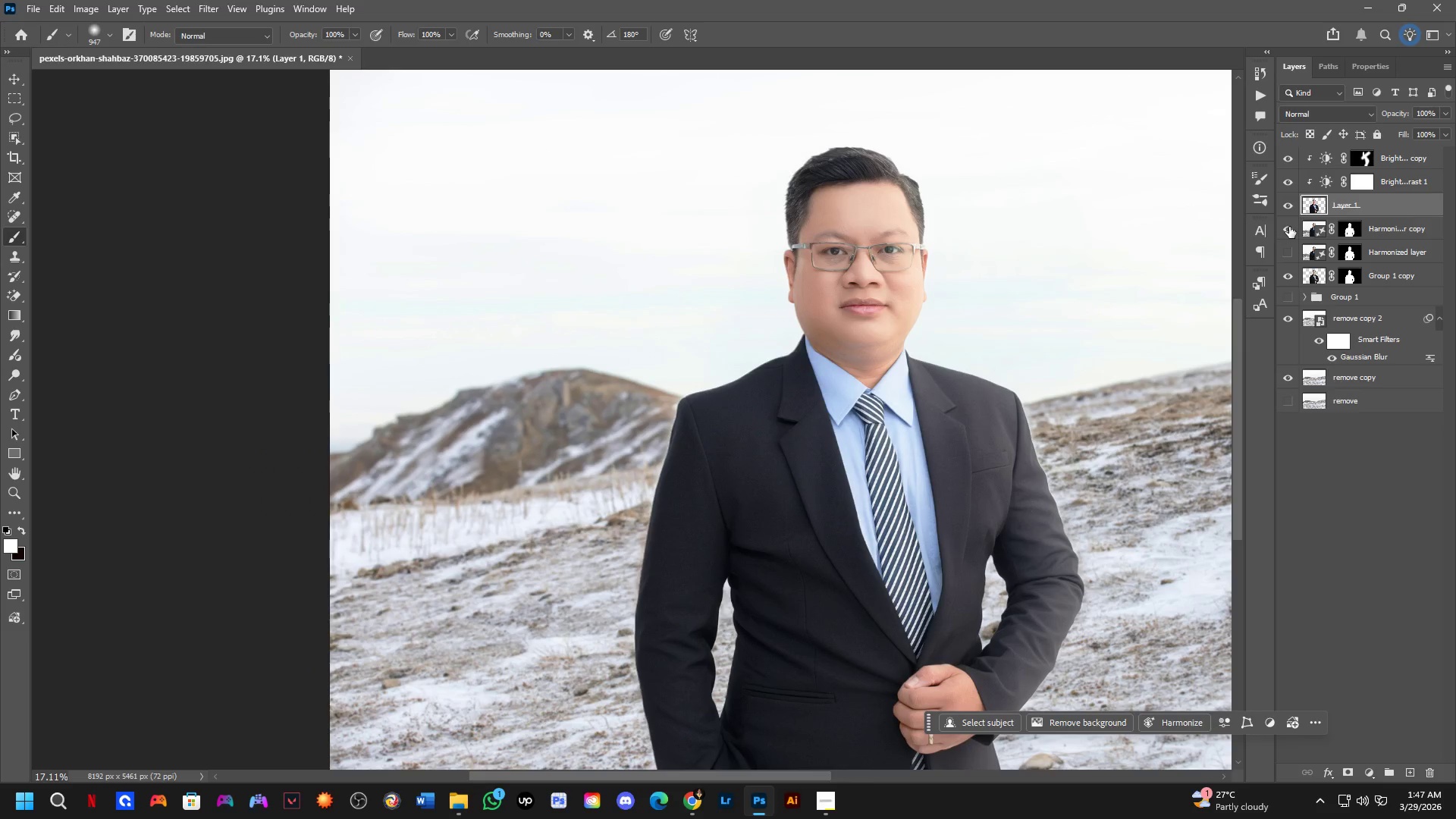 
left_click([1289, 227])
 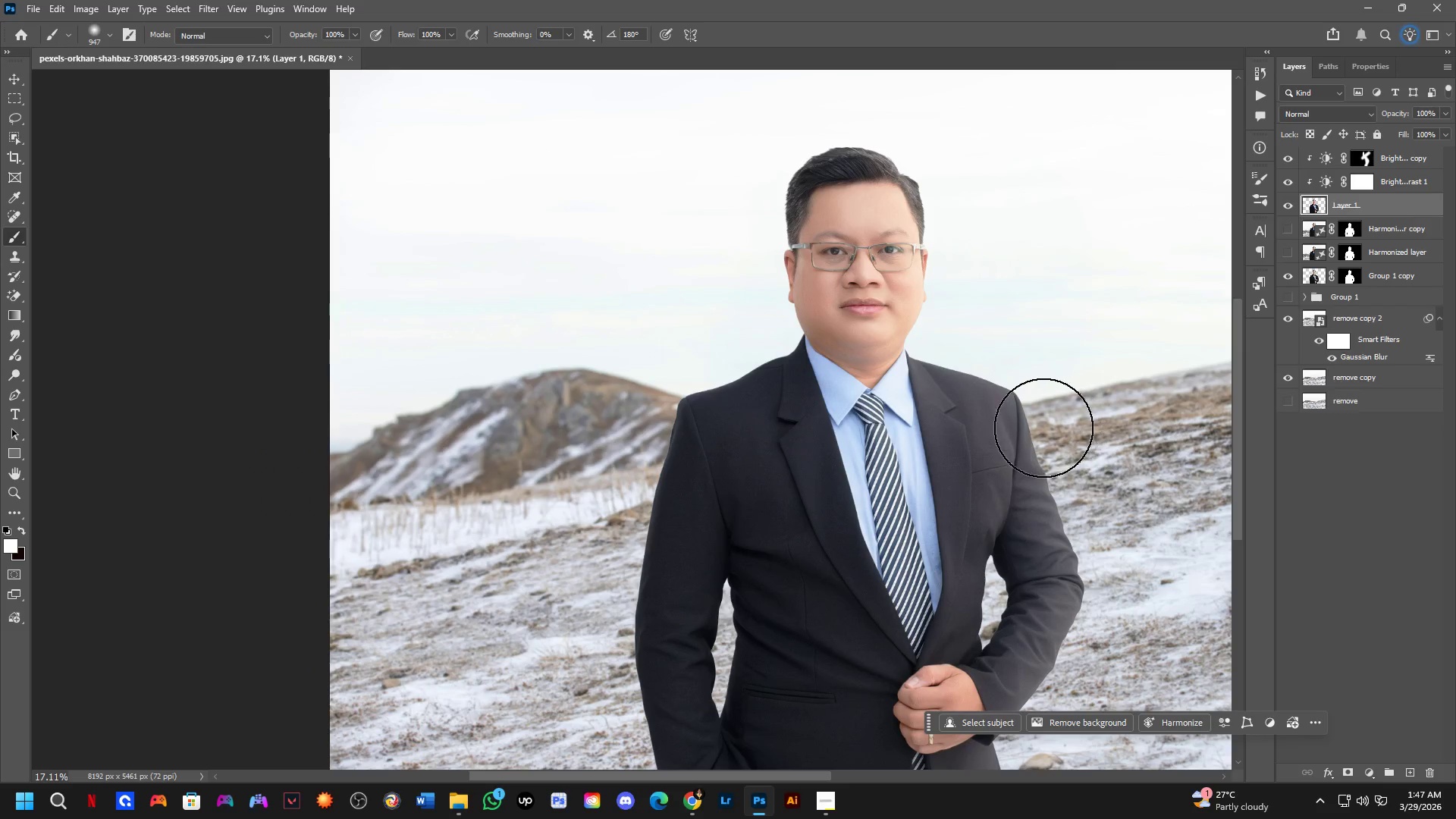 
scroll: coordinate [974, 595], scroll_direction: up, amount: 18.0
 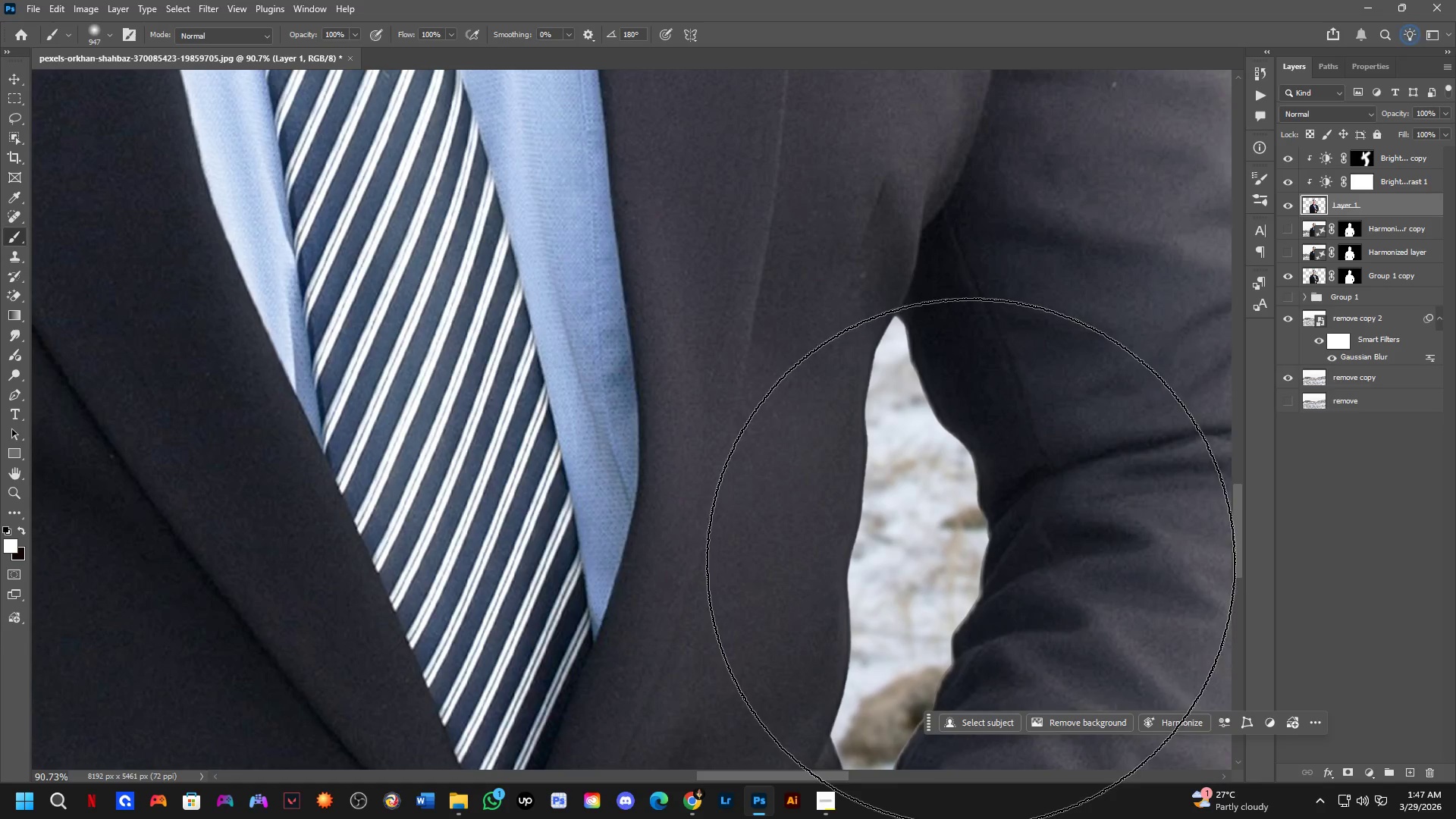 
key(Shift+ShiftLeft)
 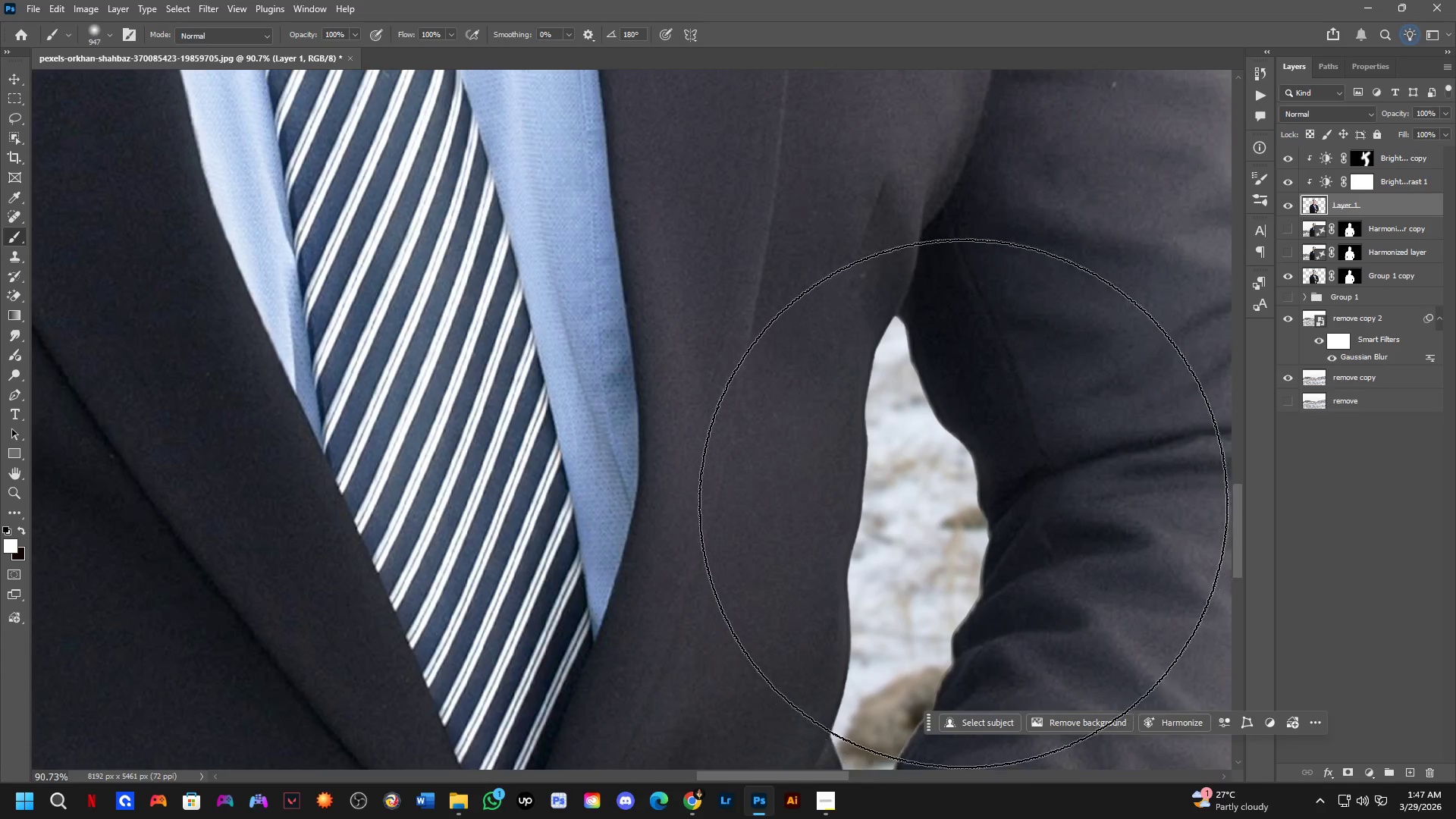 
hold_key(key=Space, duration=0.61)
 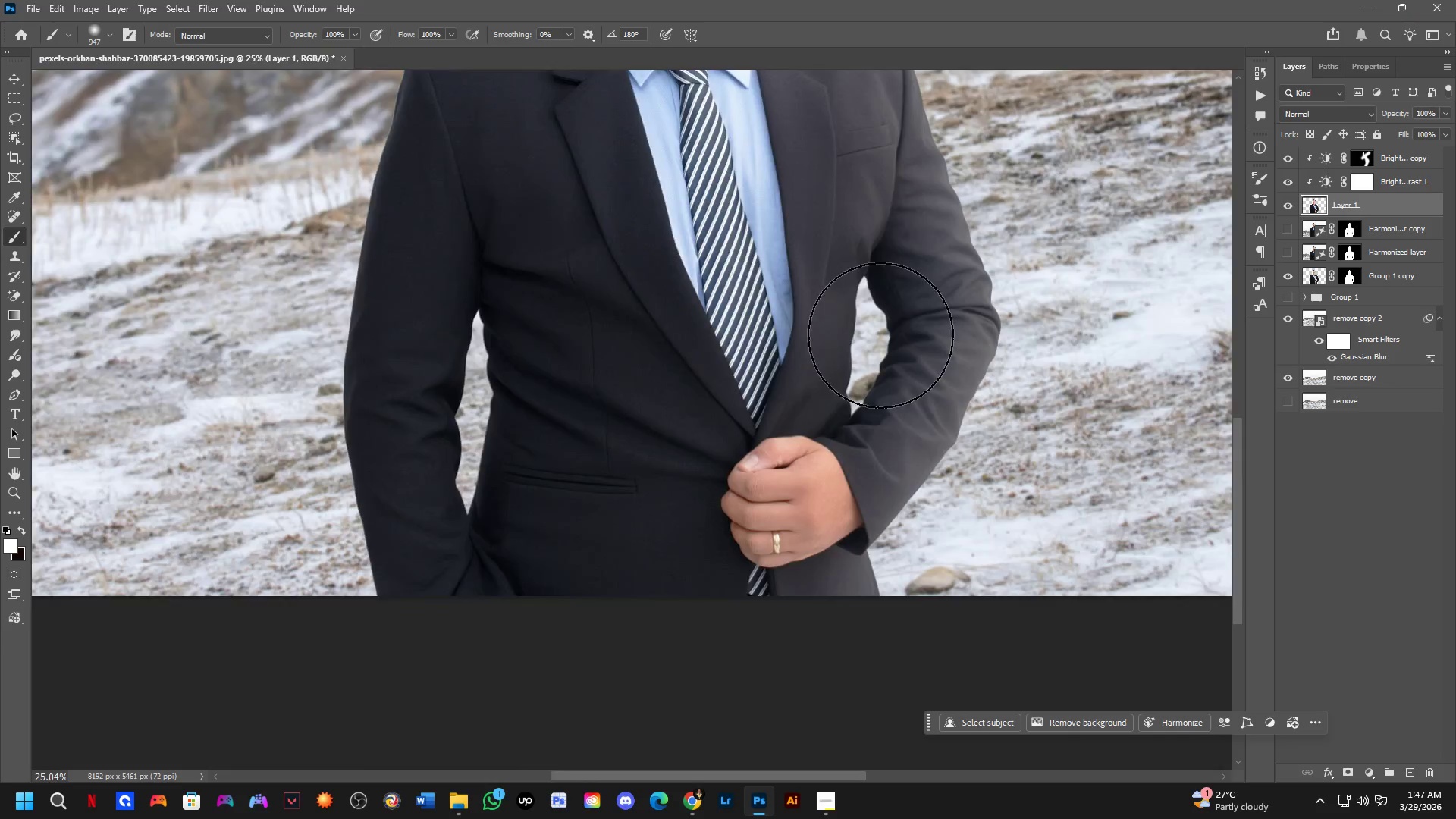 
left_click_drag(start_coordinate=[958, 485], to_coordinate=[882, 309])
 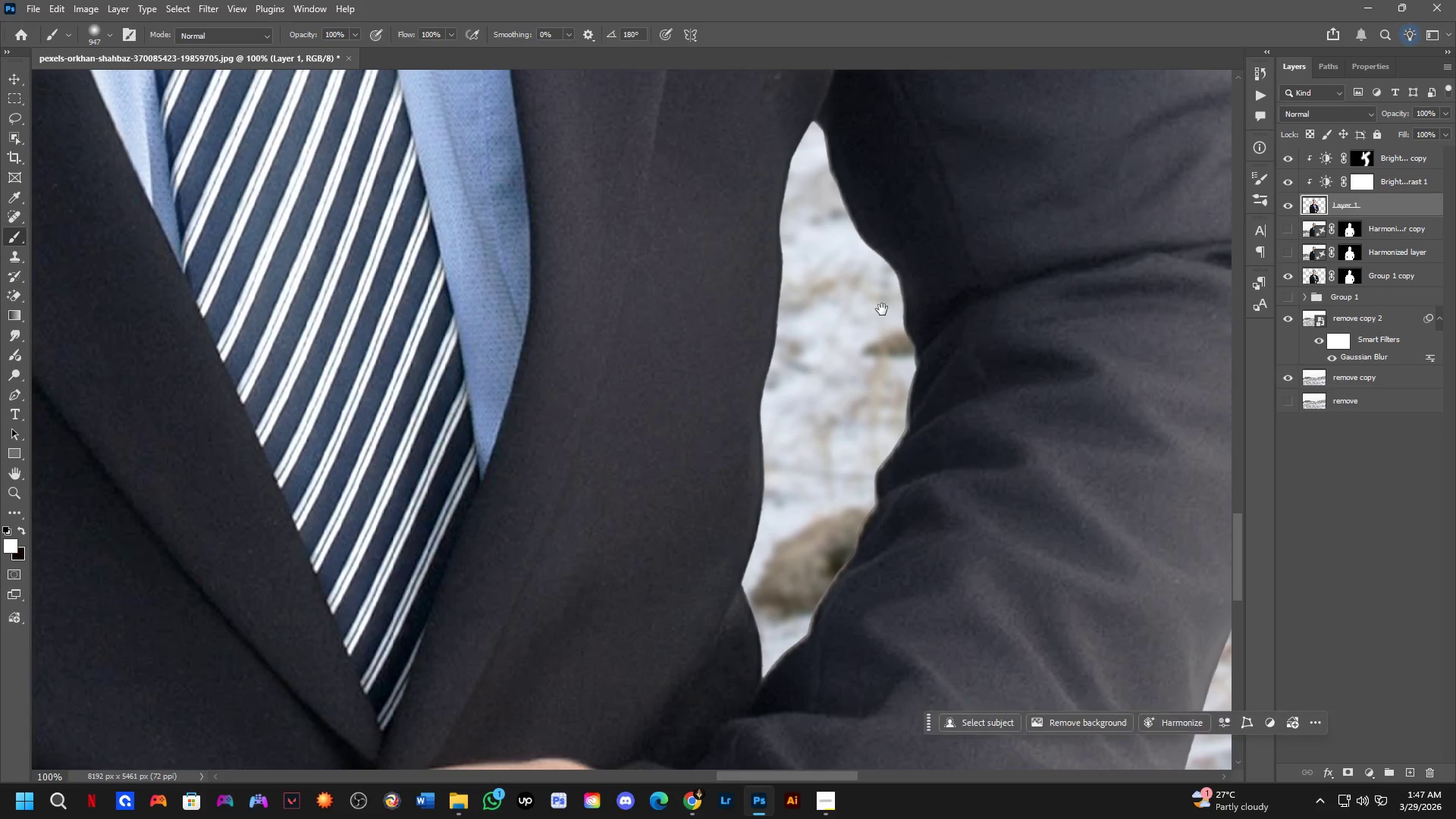 
scroll: coordinate [963, 504], scroll_direction: up, amount: 1.0
 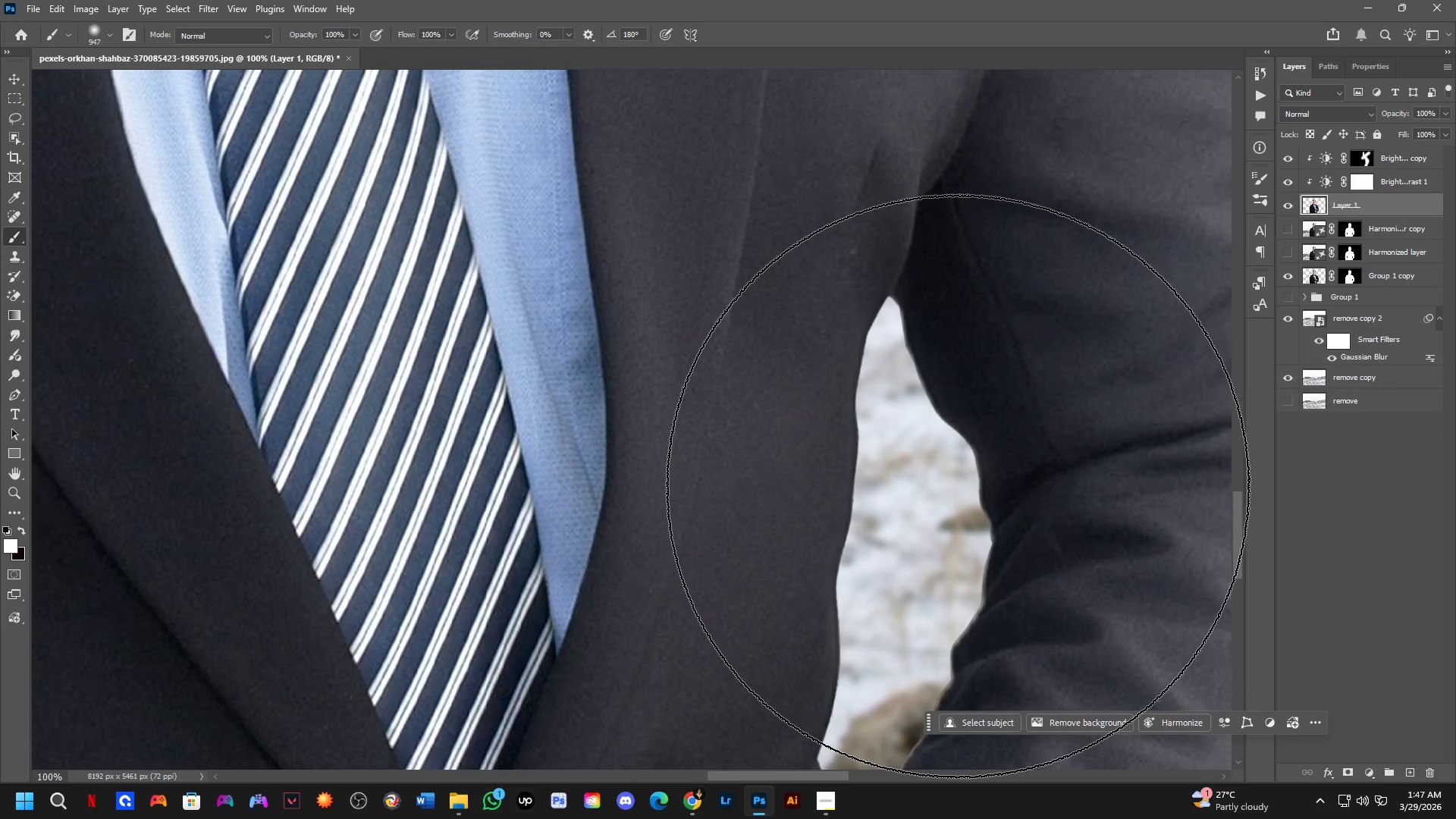 
key(Shift+ShiftLeft)
 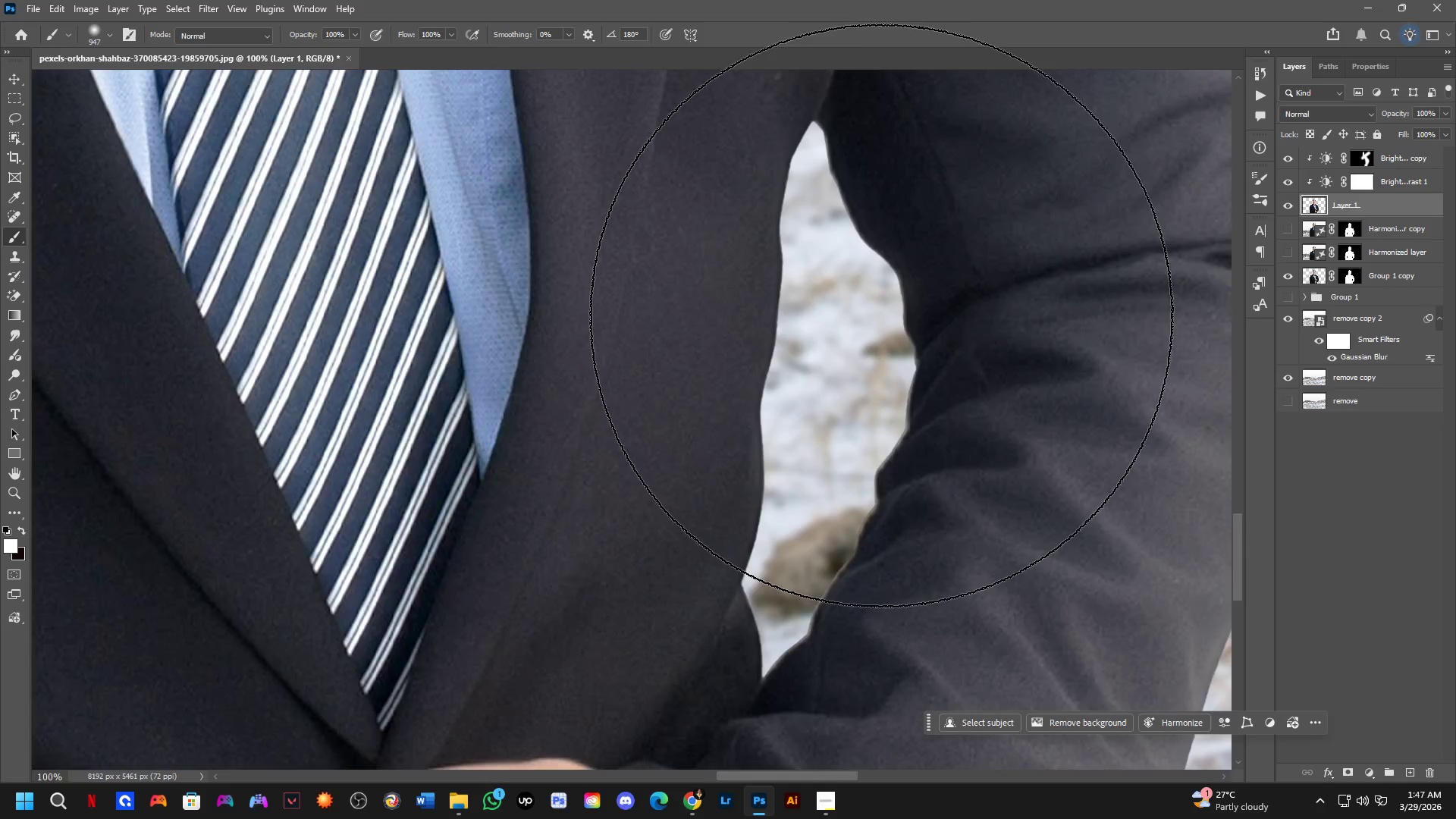 
hold_key(key=Space, duration=0.53)
 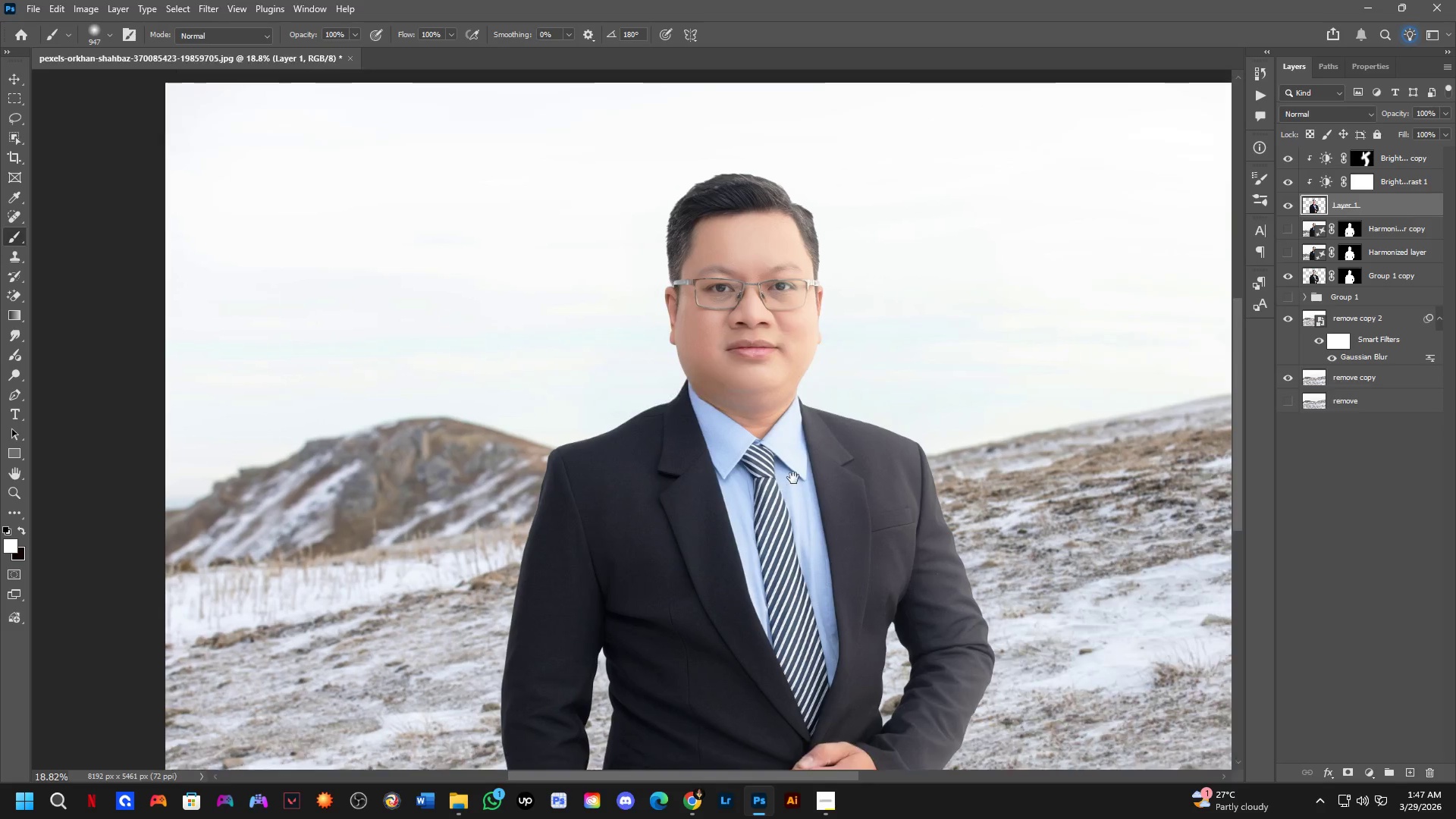 
left_click_drag(start_coordinate=[908, 315], to_coordinate=[948, 558])
 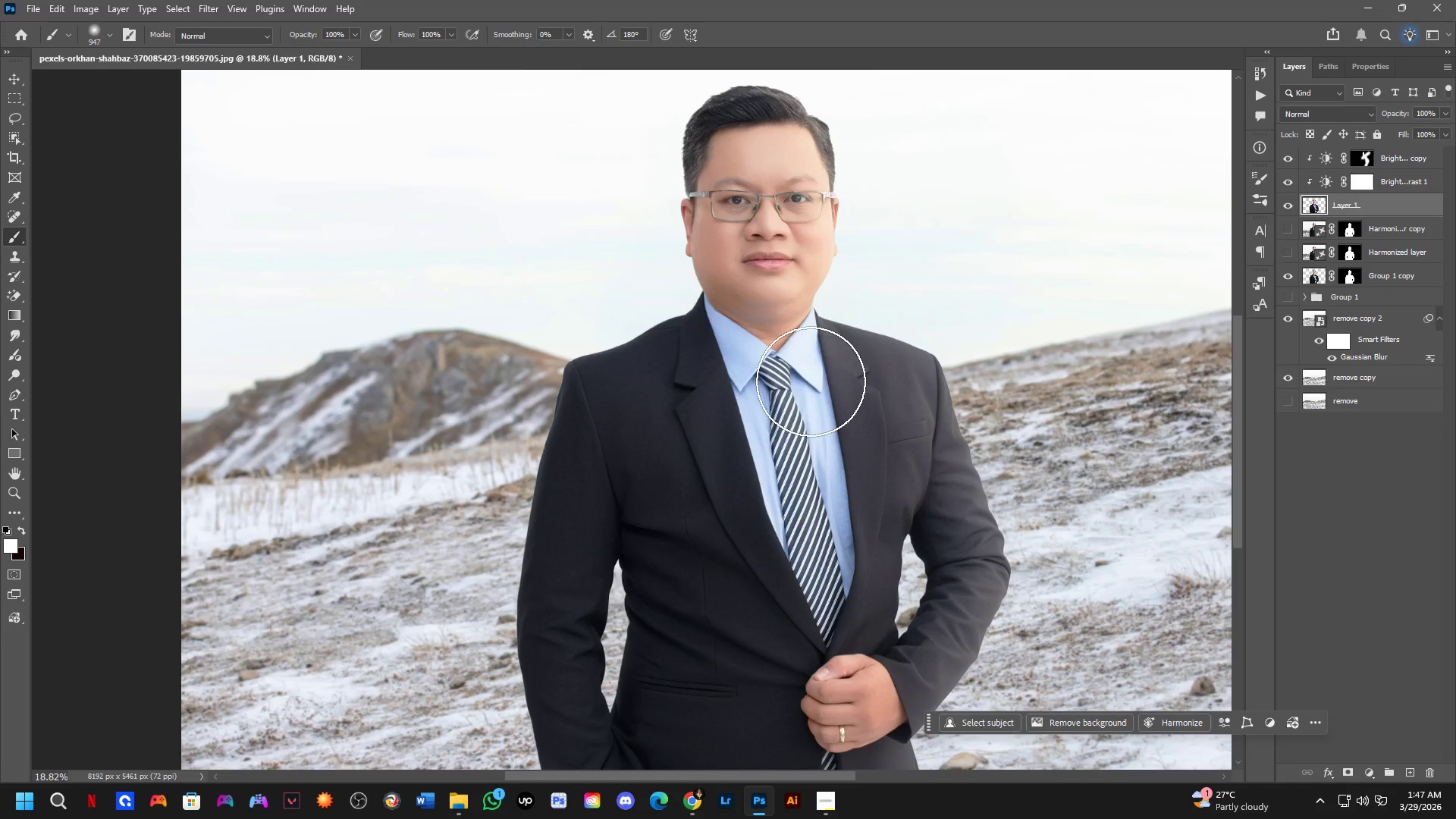 
scroll: coordinate [881, 337], scroll_direction: down, amount: 9.0
 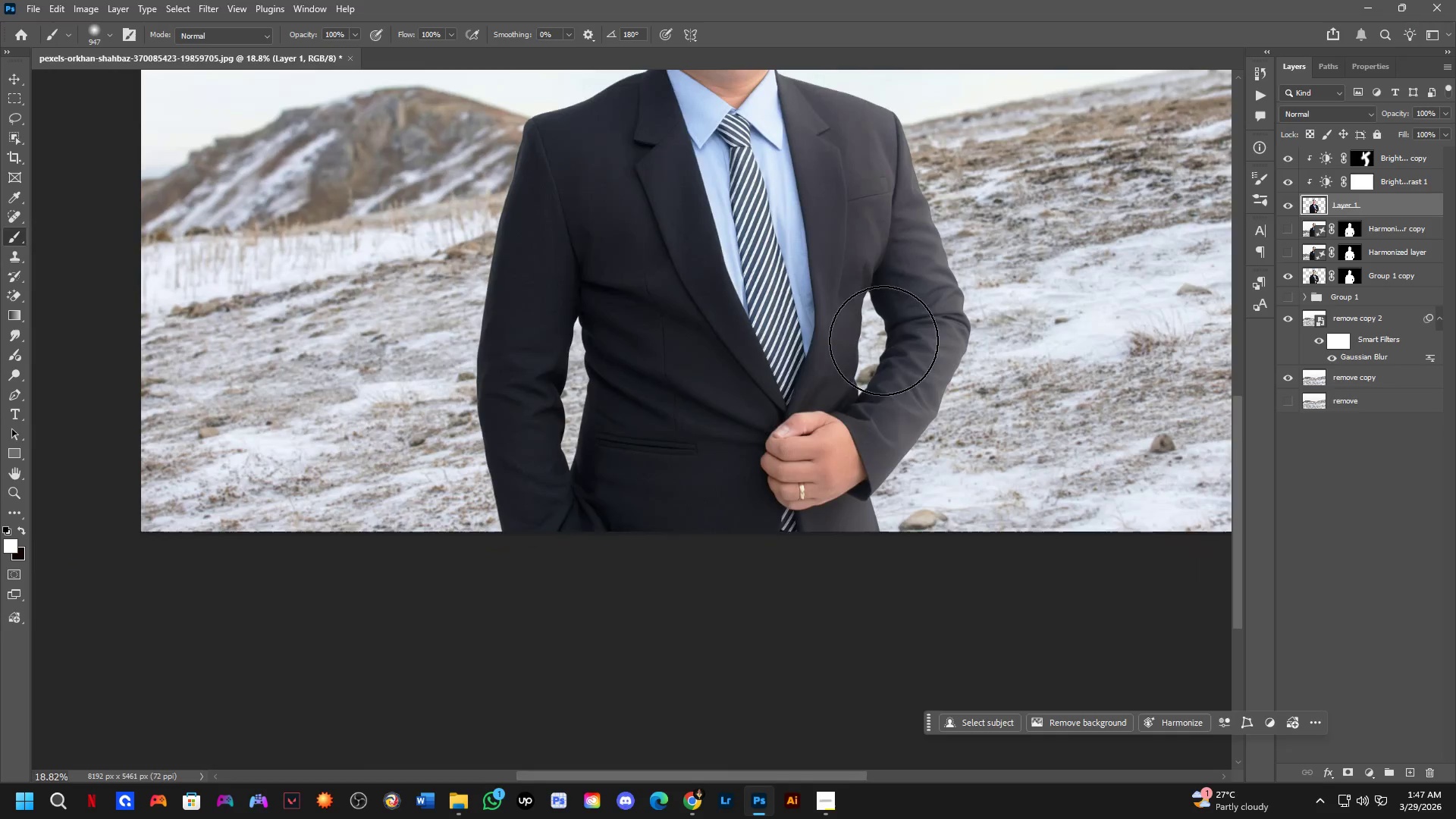 
hold_key(key=Space, duration=0.89)
 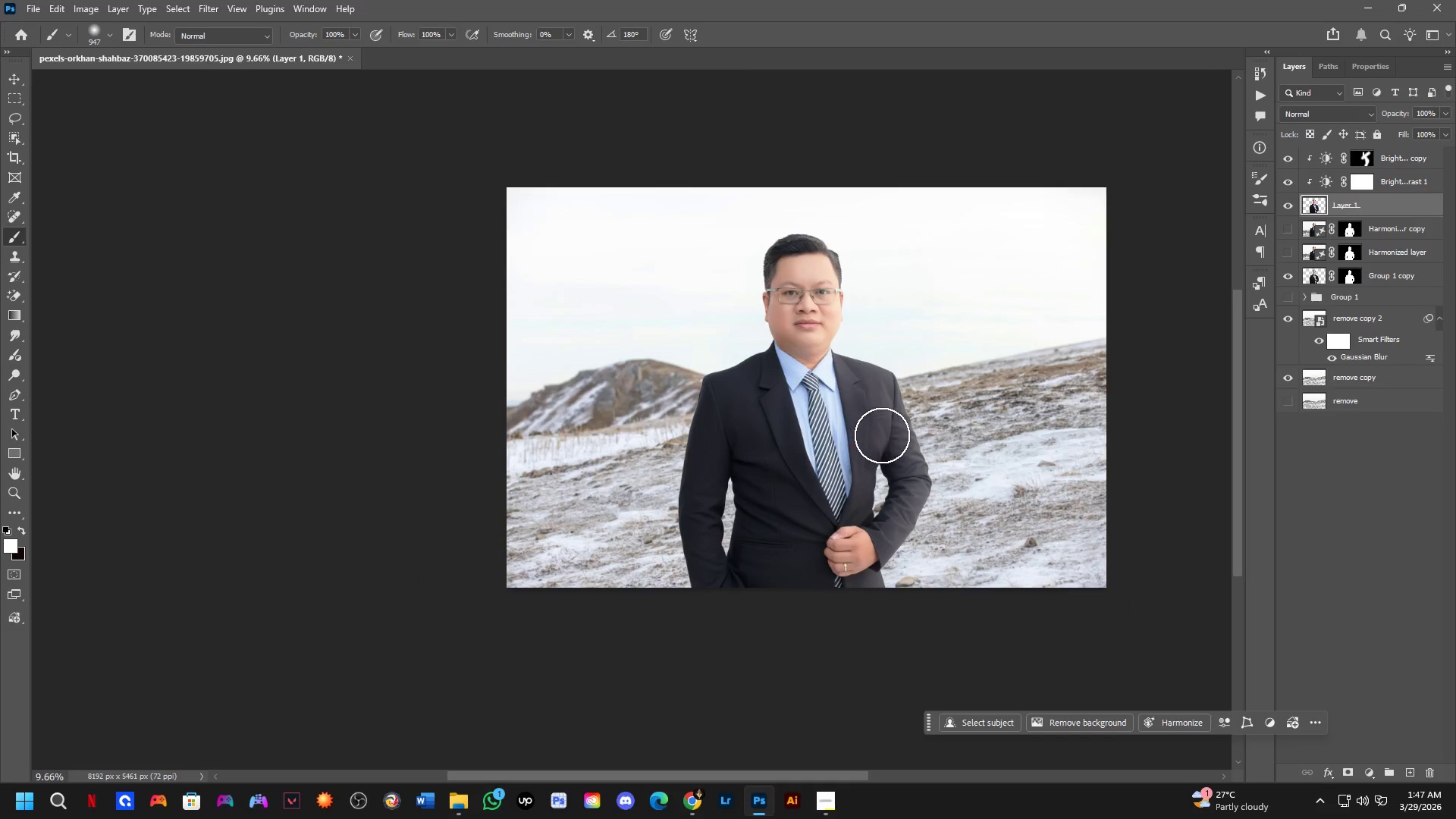 
left_click_drag(start_coordinate=[809, 381], to_coordinate=[827, 397])
 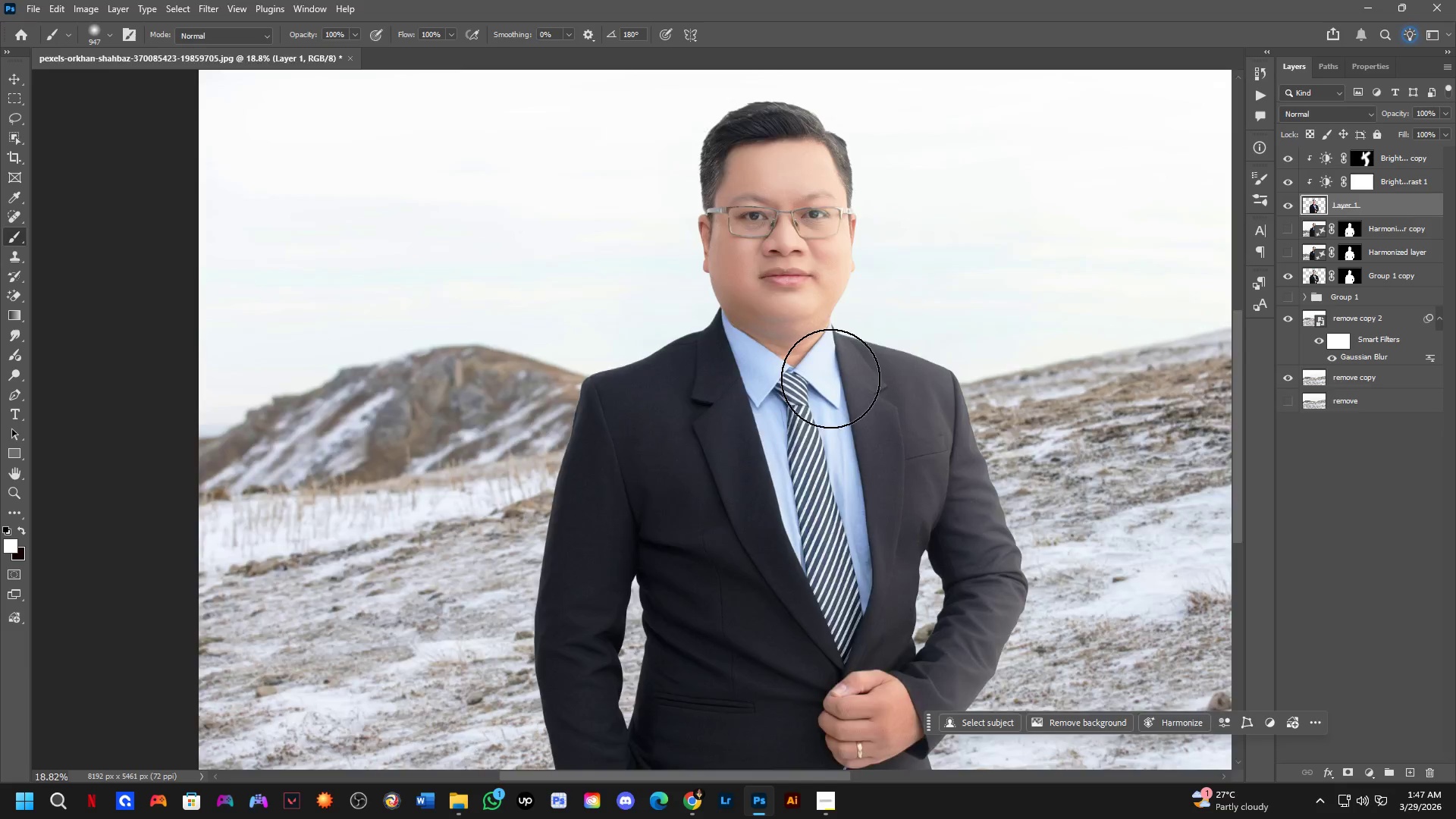 
scroll: coordinate [832, 370], scroll_direction: down, amount: 7.0
 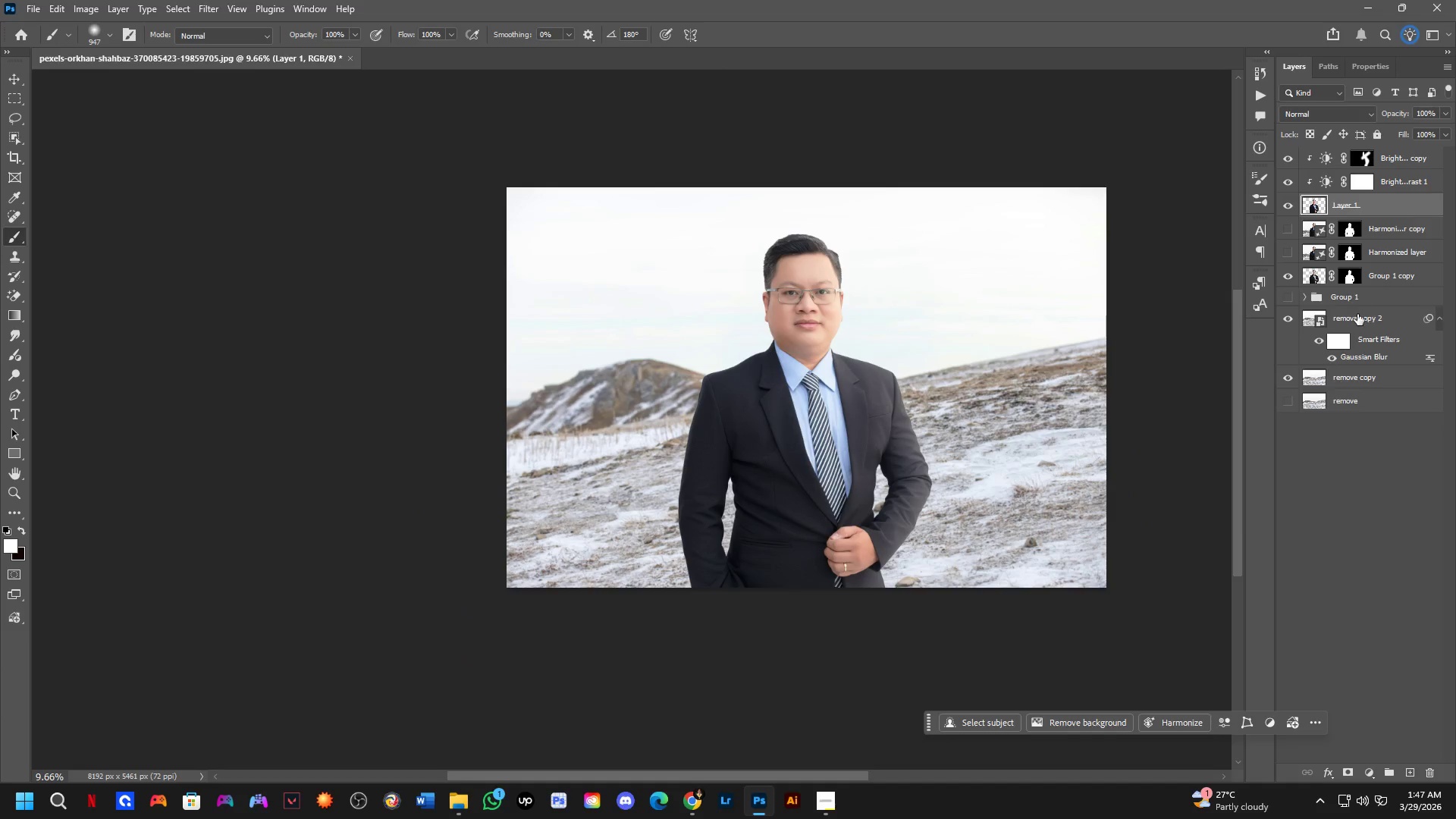 
left_click([1357, 314])
 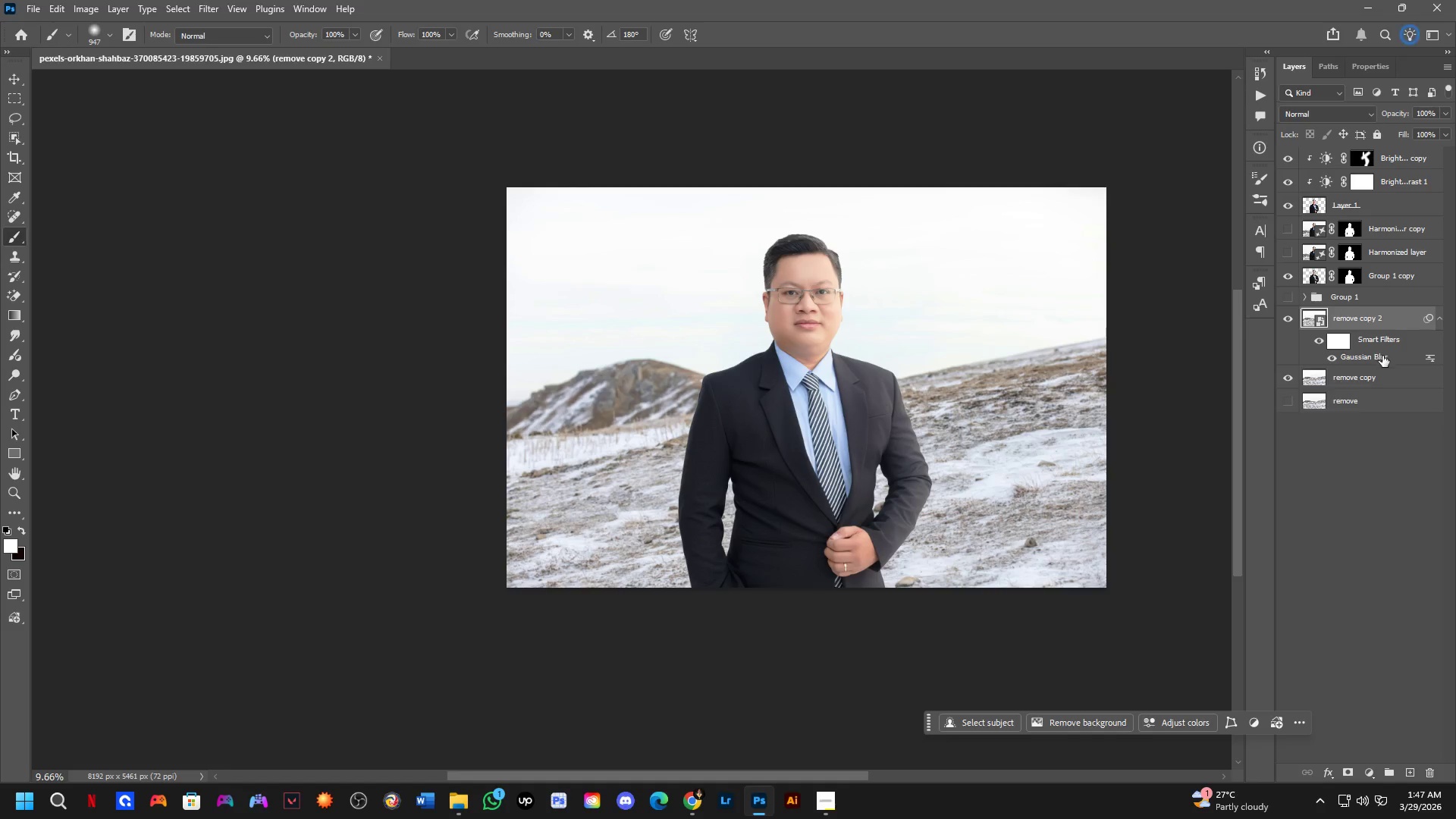 
double_click([1382, 356])
 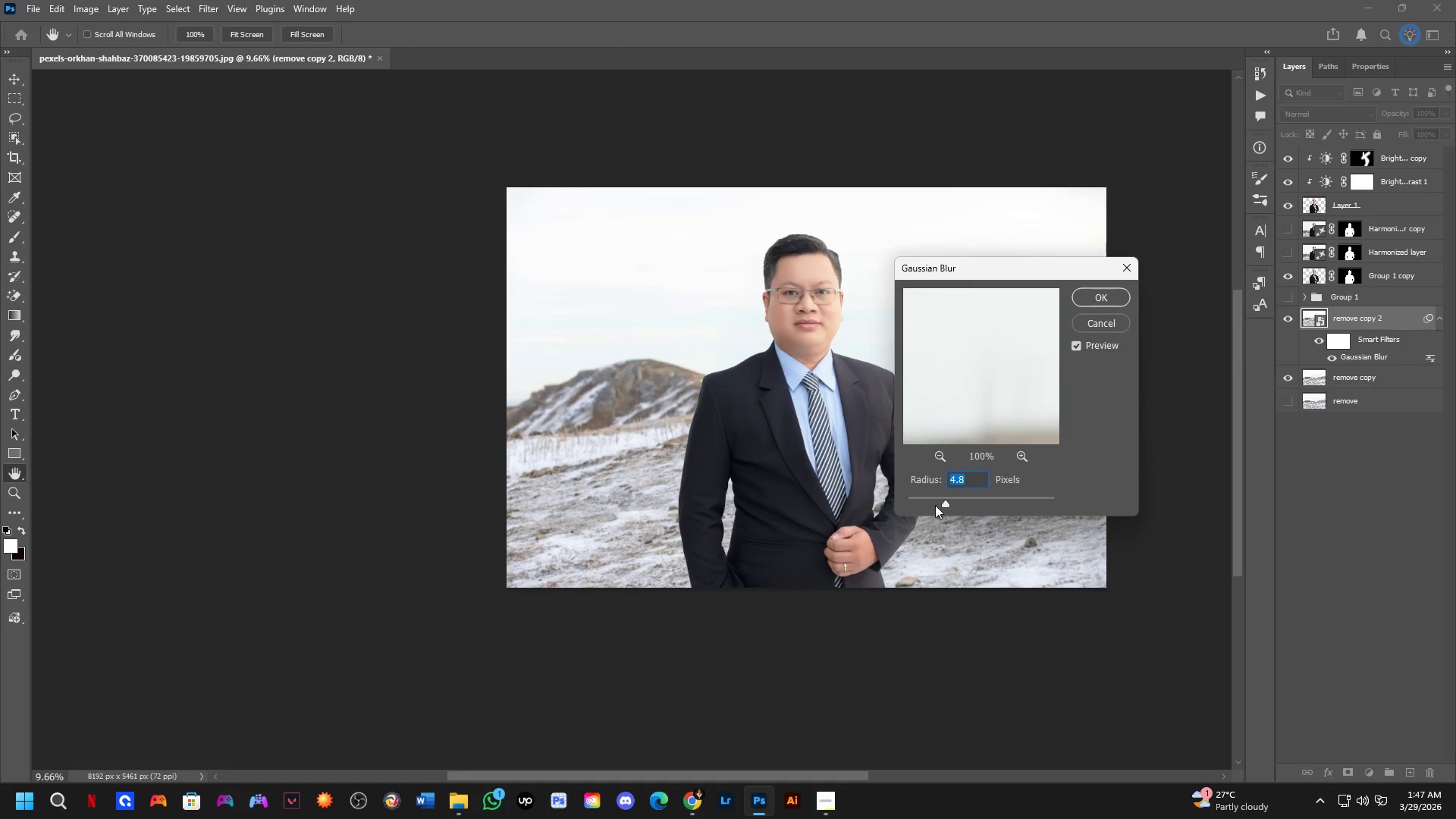 
left_click_drag(start_coordinate=[950, 500], to_coordinate=[986, 507])
 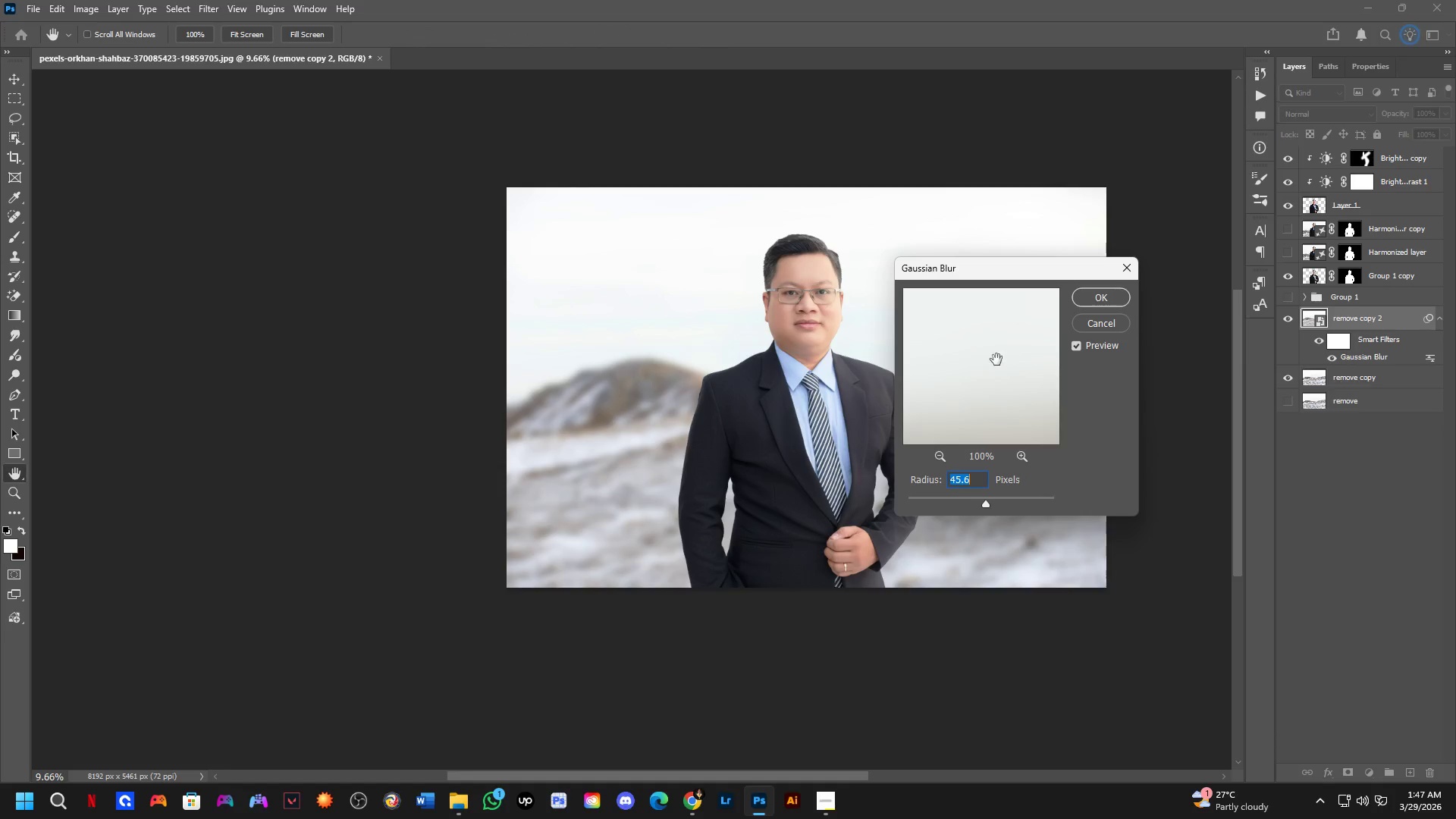 
left_click_drag(start_coordinate=[985, 273], to_coordinate=[1229, 362])
 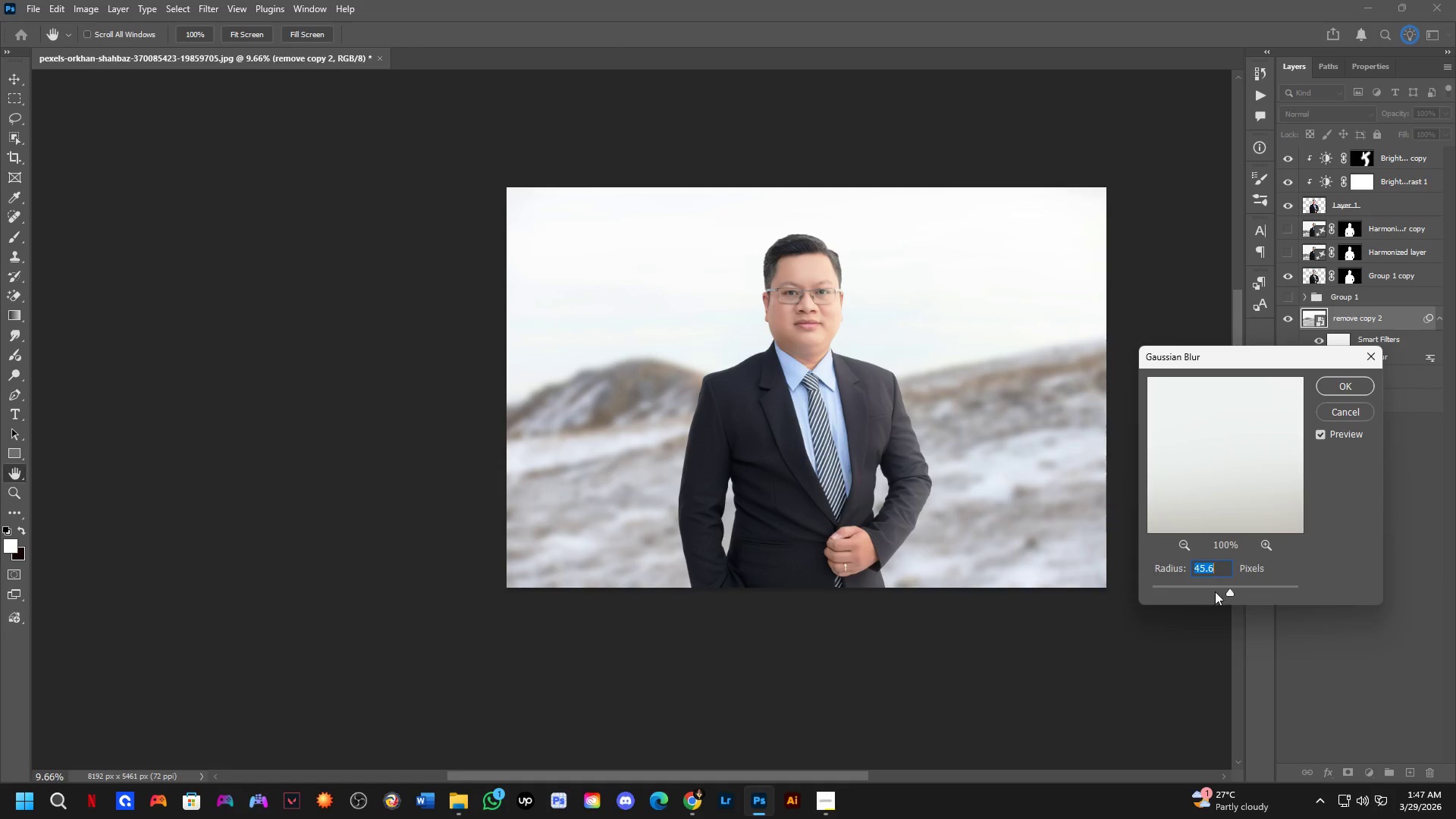 
left_click_drag(start_coordinate=[1239, 591], to_coordinate=[1216, 591])
 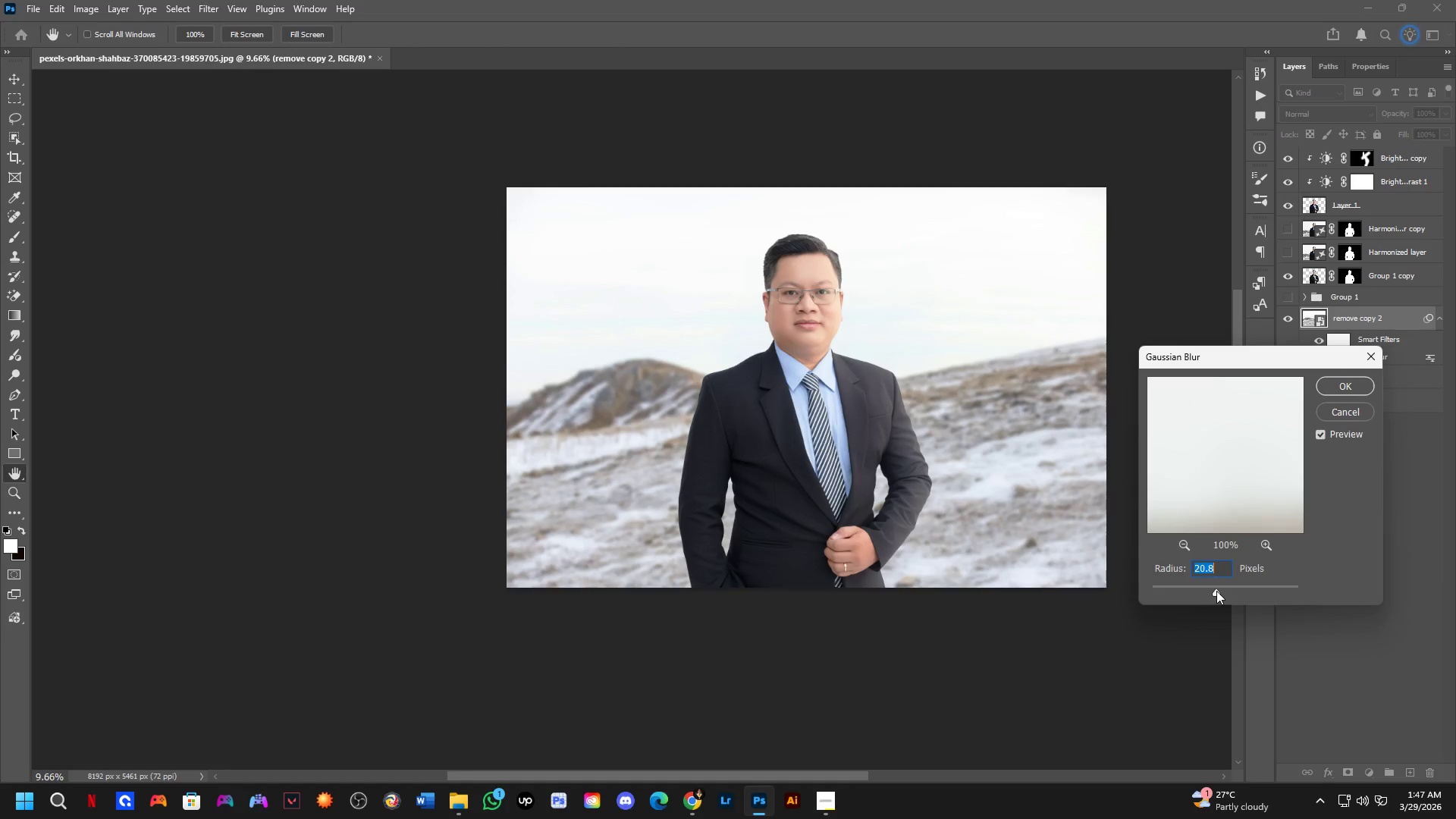 
left_click_drag(start_coordinate=[1215, 591], to_coordinate=[1194, 591])
 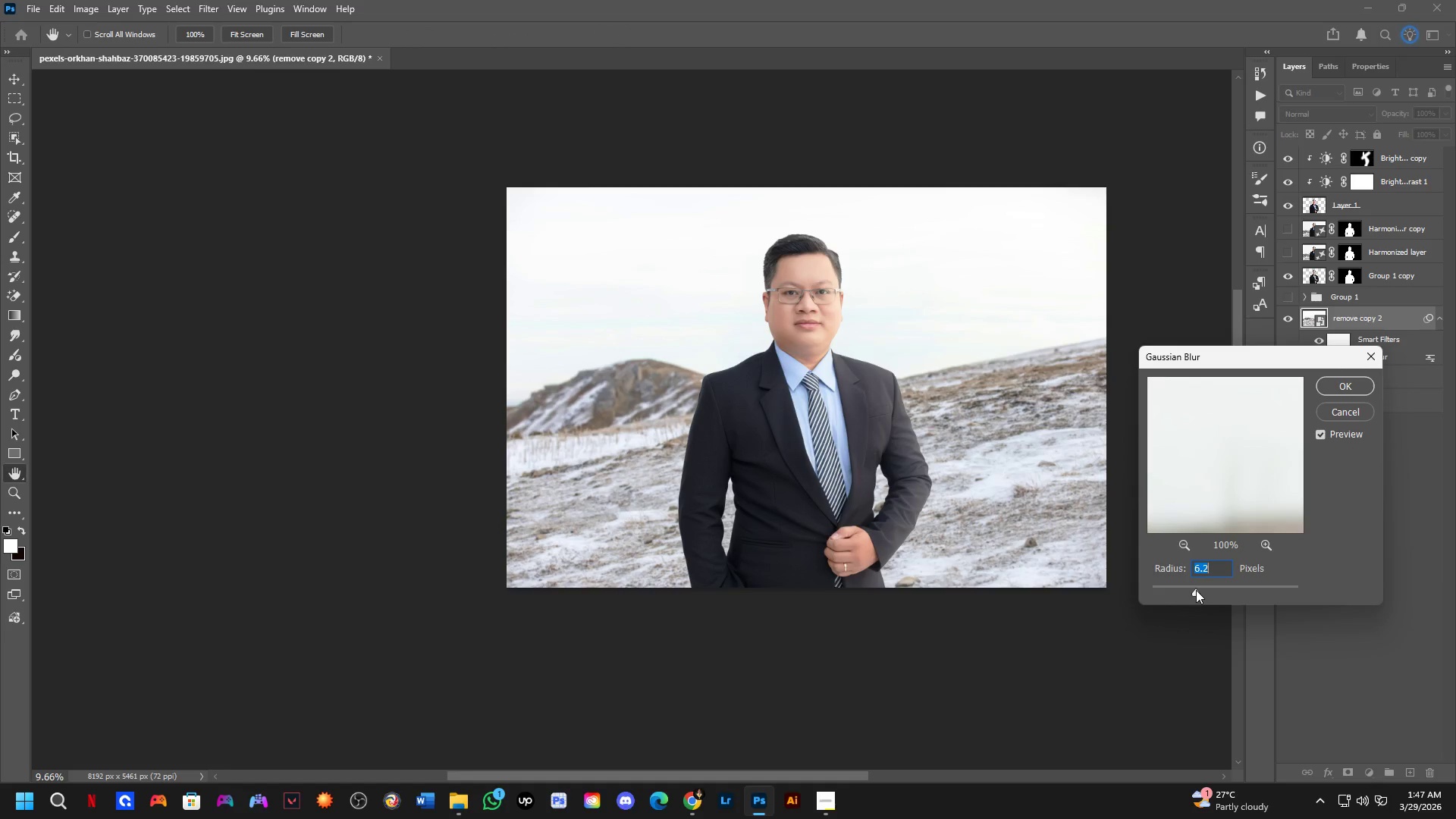 
left_click_drag(start_coordinate=[1196, 590], to_coordinate=[1204, 588])
 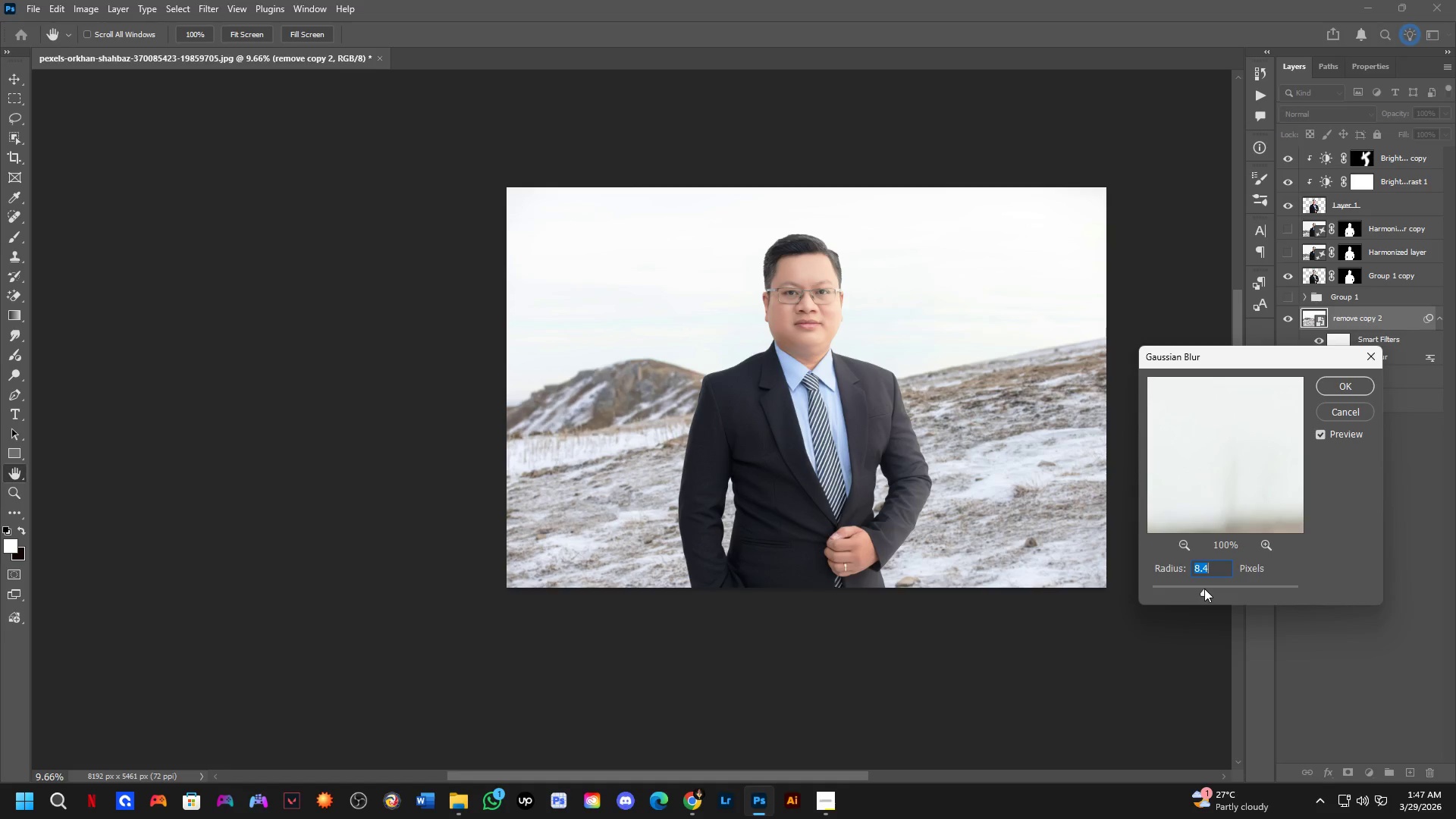 
left_click_drag(start_coordinate=[1204, 588], to_coordinate=[1222, 587])
 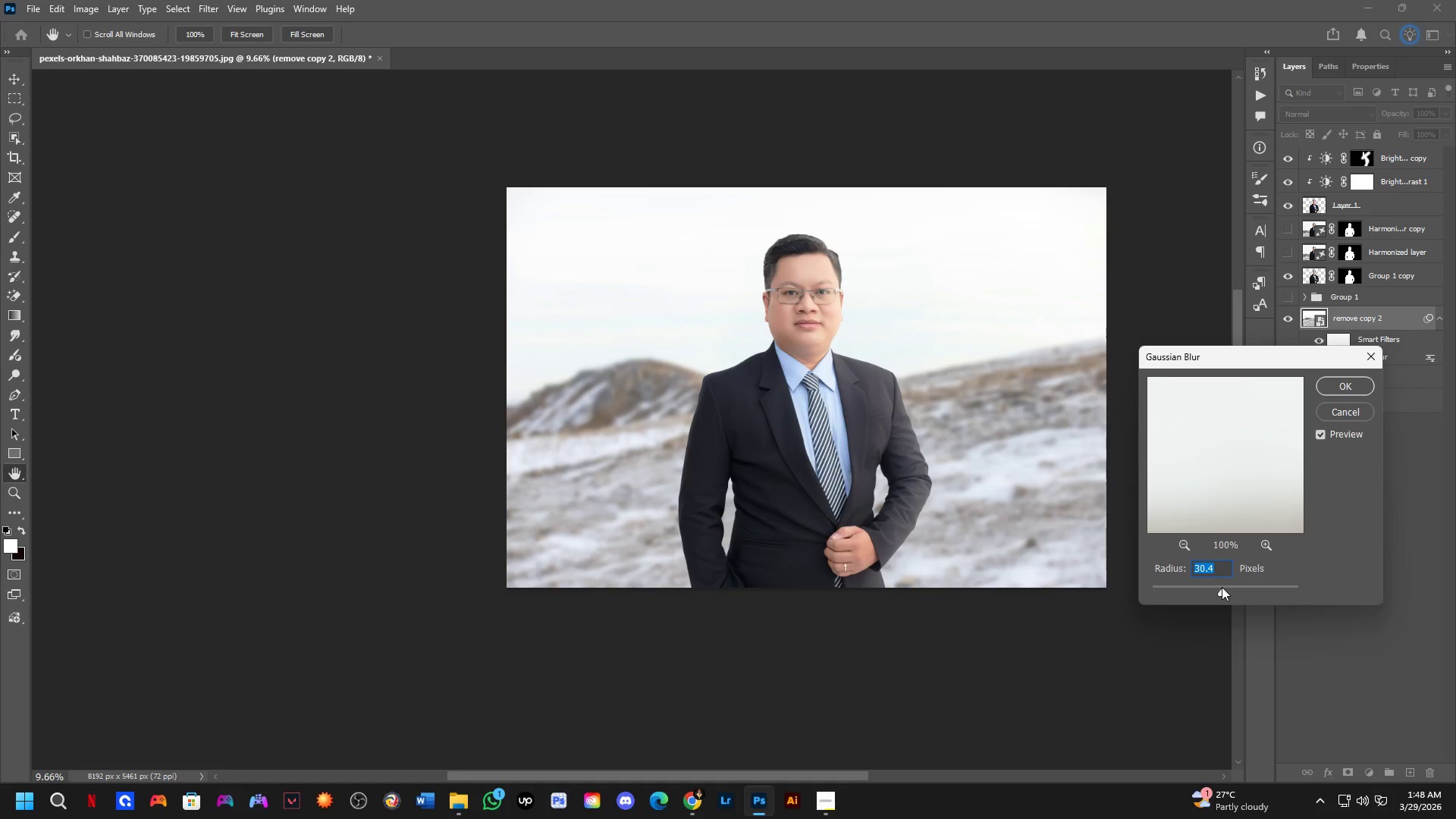 
left_click_drag(start_coordinate=[1222, 587], to_coordinate=[1208, 587])
 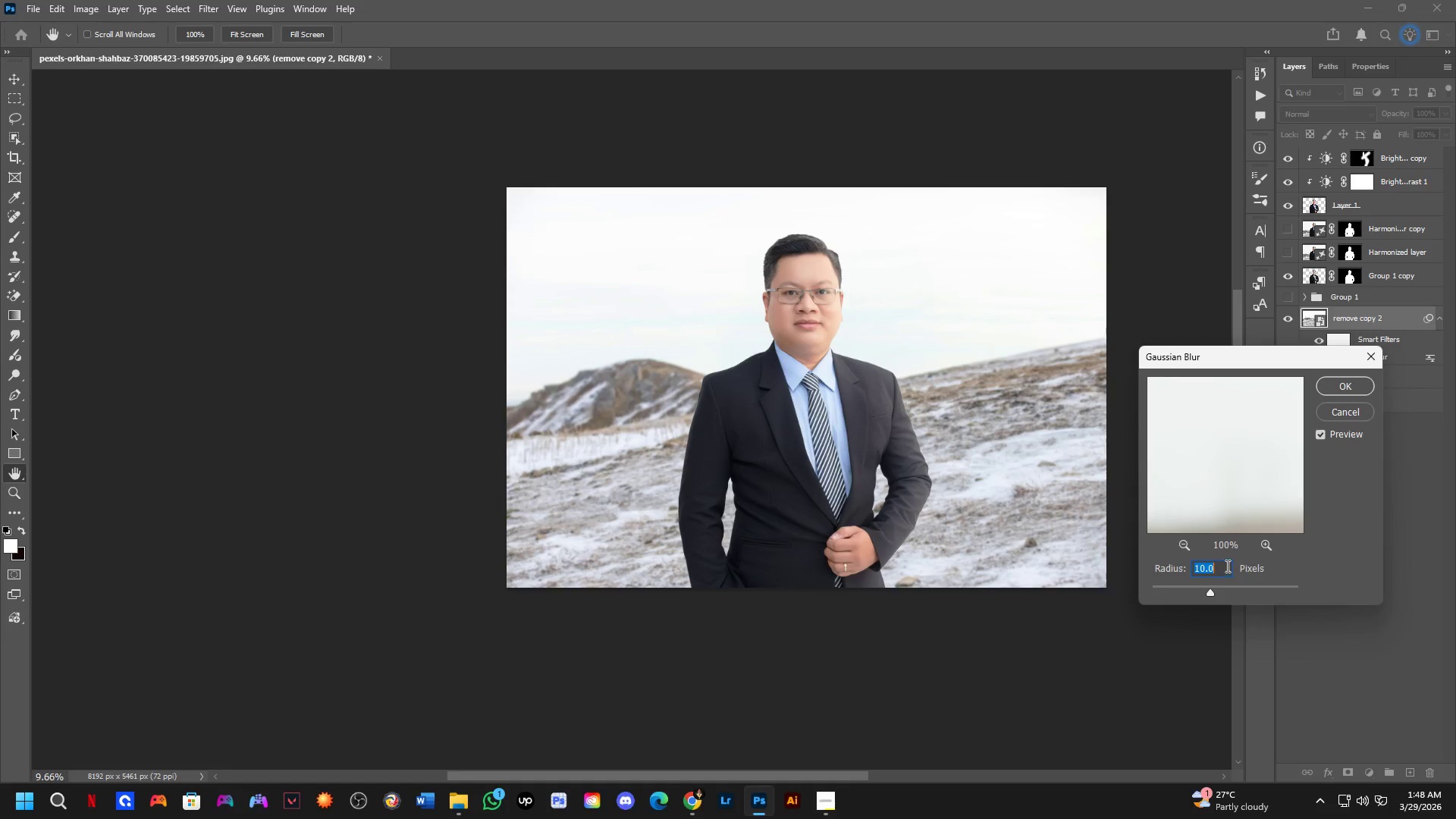 
left_click([1351, 384])
 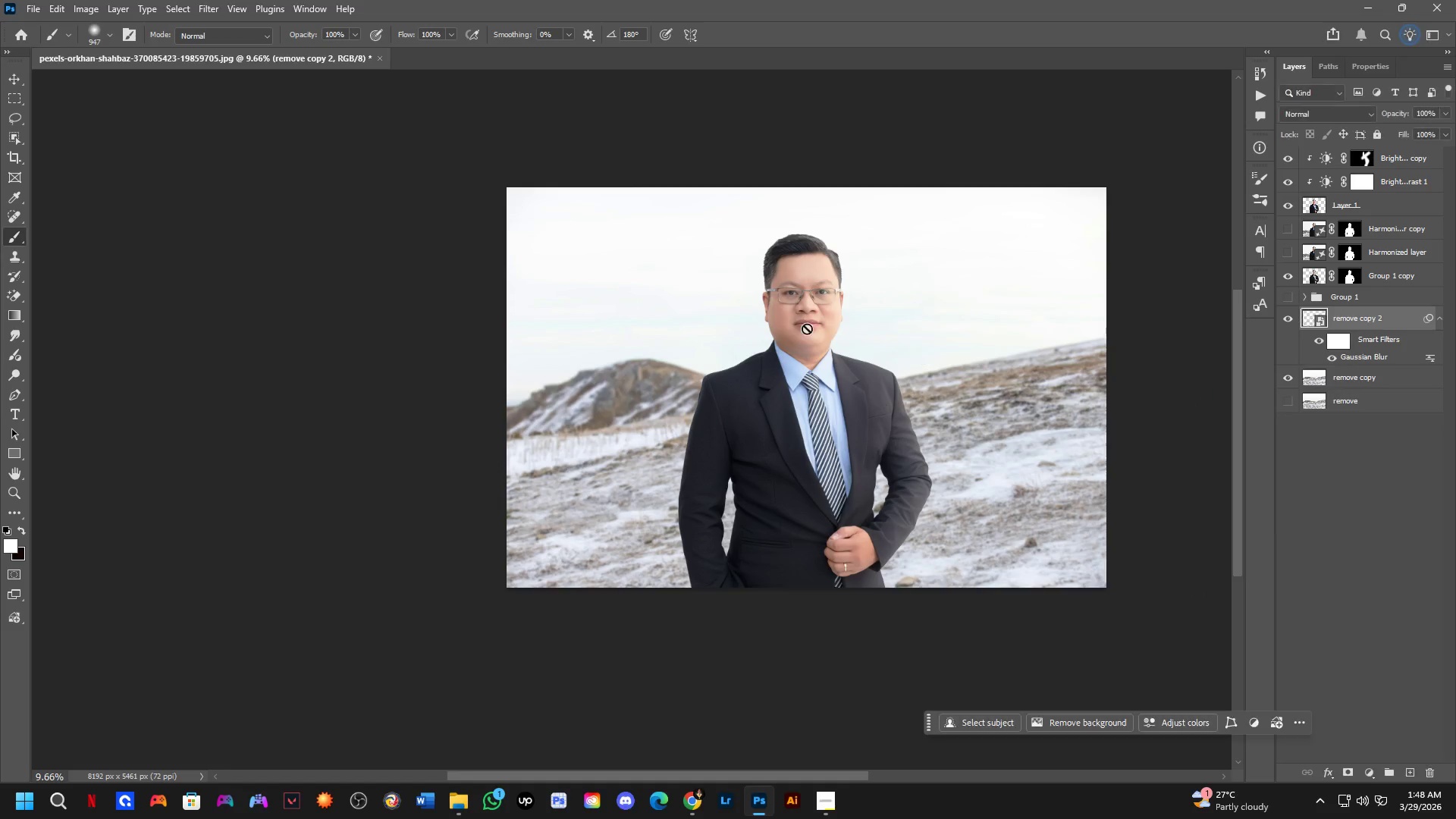 
scroll: coordinate [808, 262], scroll_direction: up, amount: 17.0
 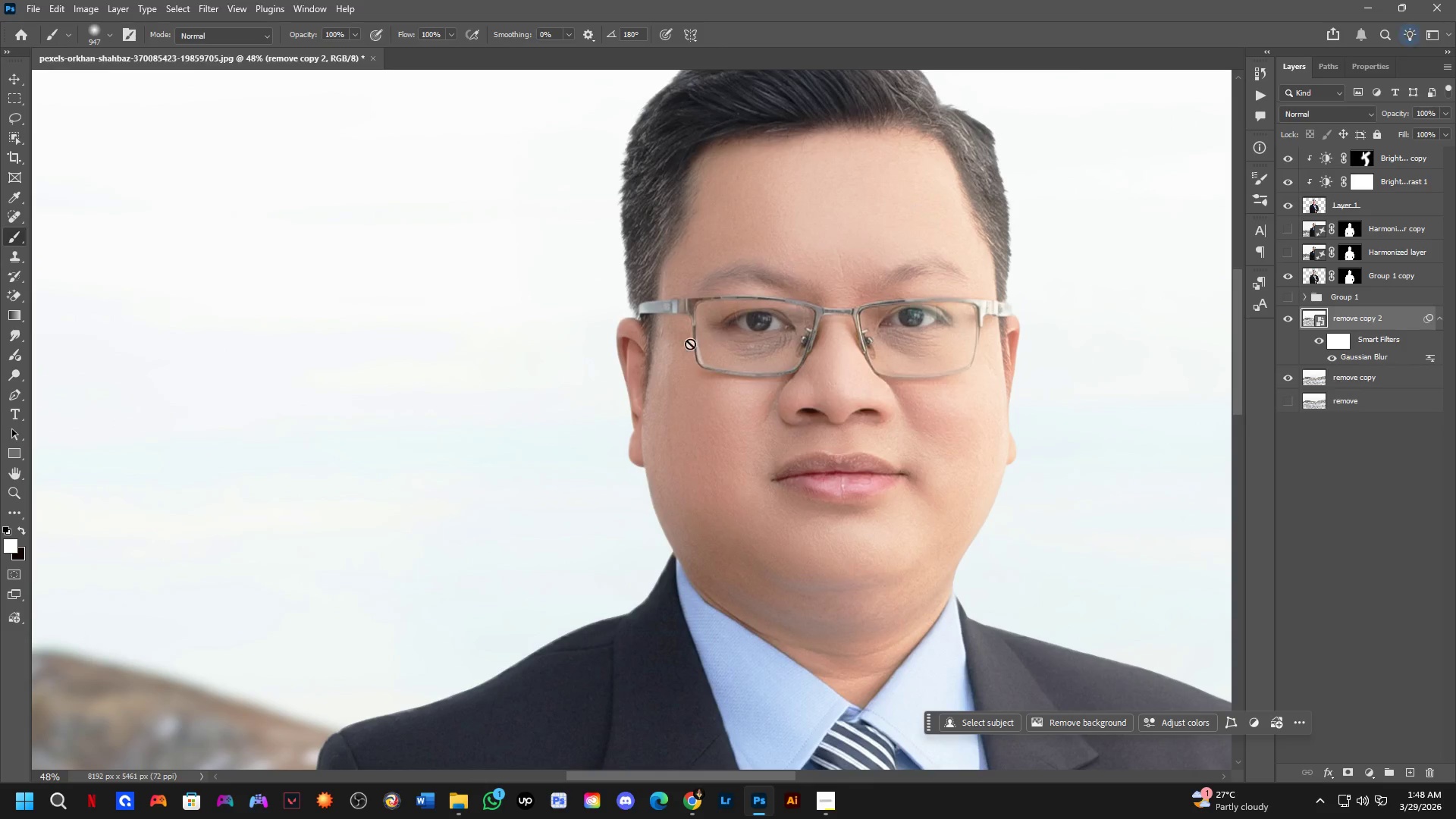 
hold_key(key=Space, duration=0.55)
 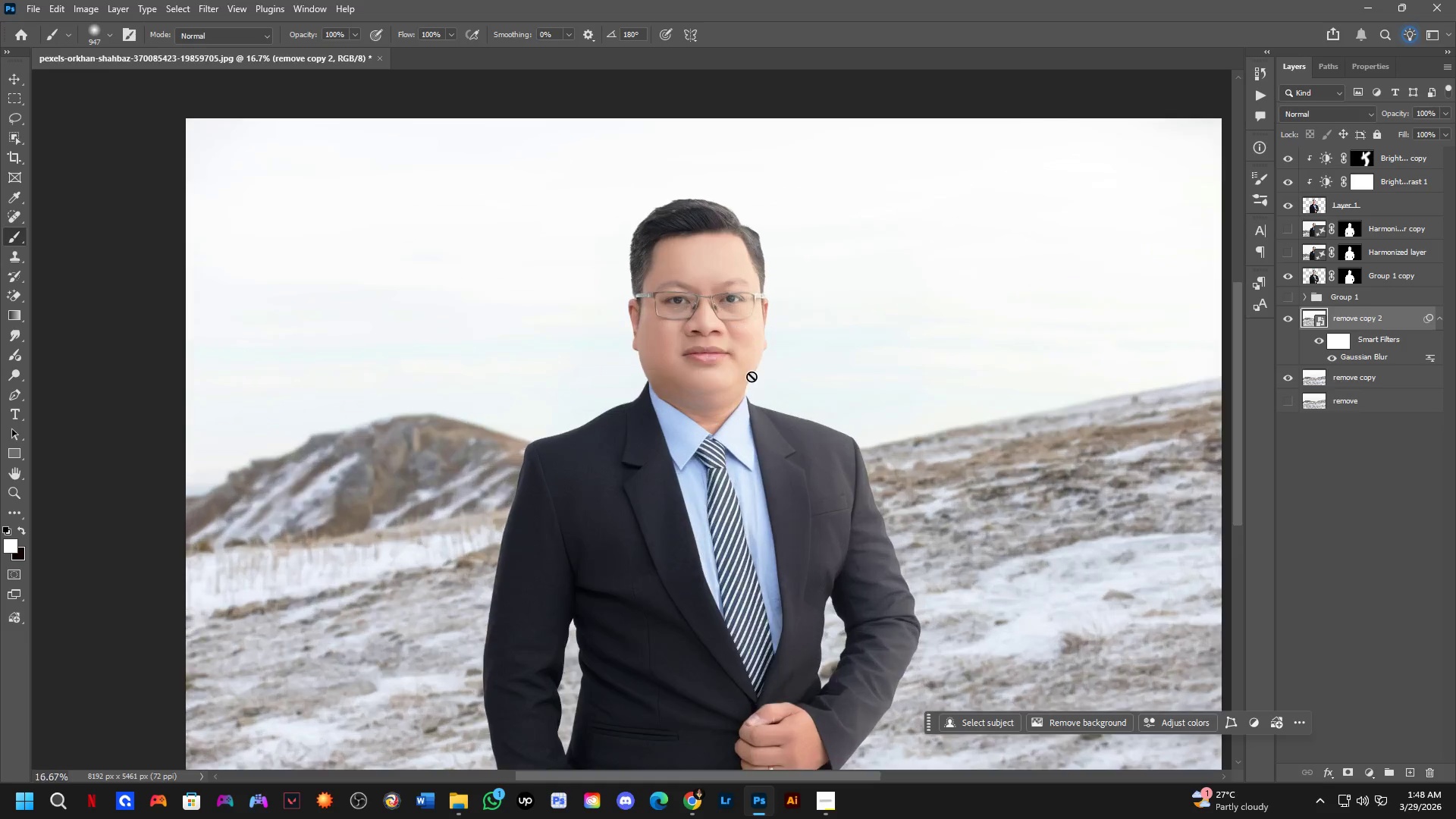 
left_click_drag(start_coordinate=[809, 459], to_coordinate=[777, 432])
 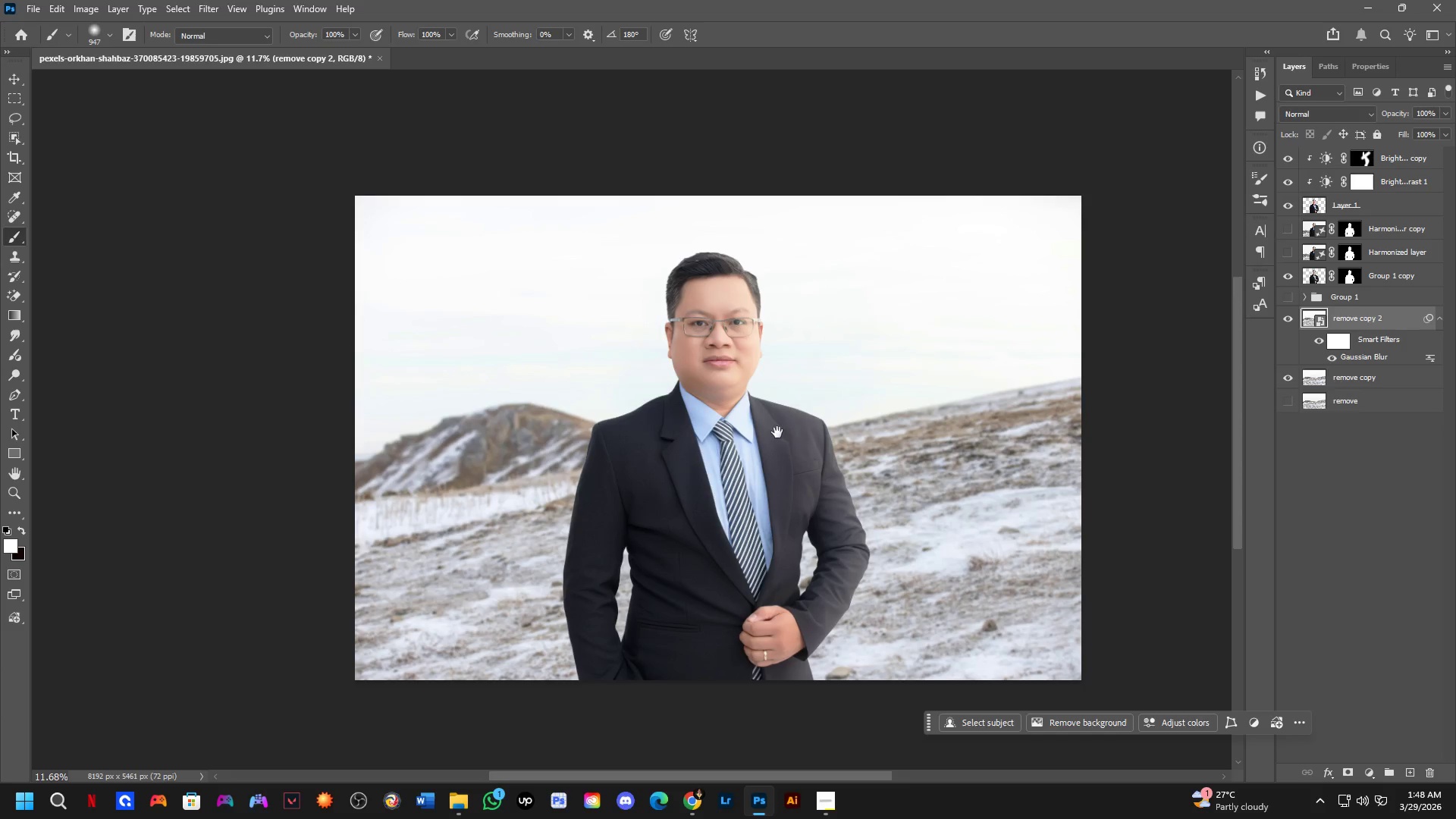 
scroll: coordinate [783, 425], scroll_direction: down, amount: 14.0
 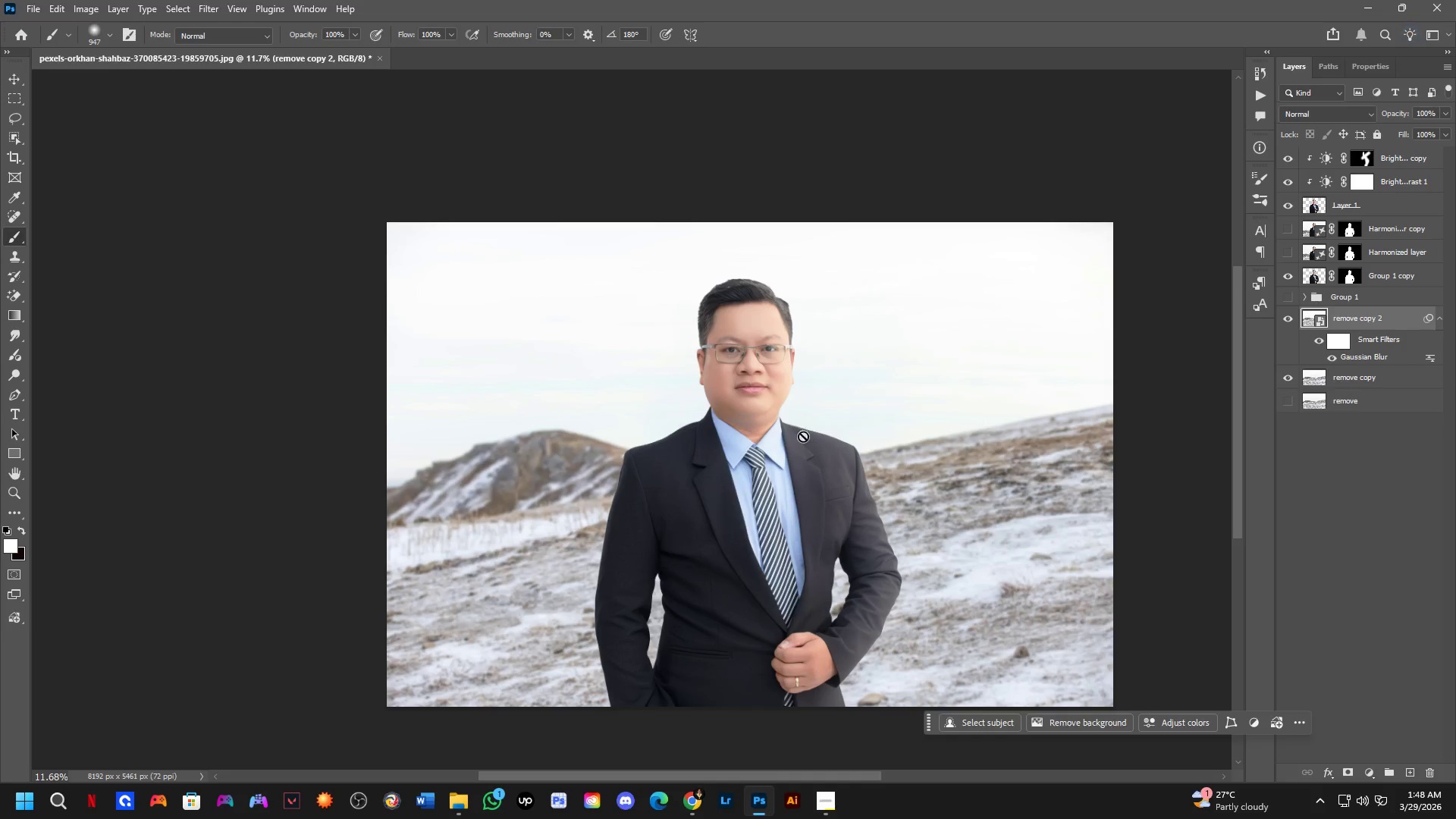 
hold_key(key=Space, duration=15.7)
 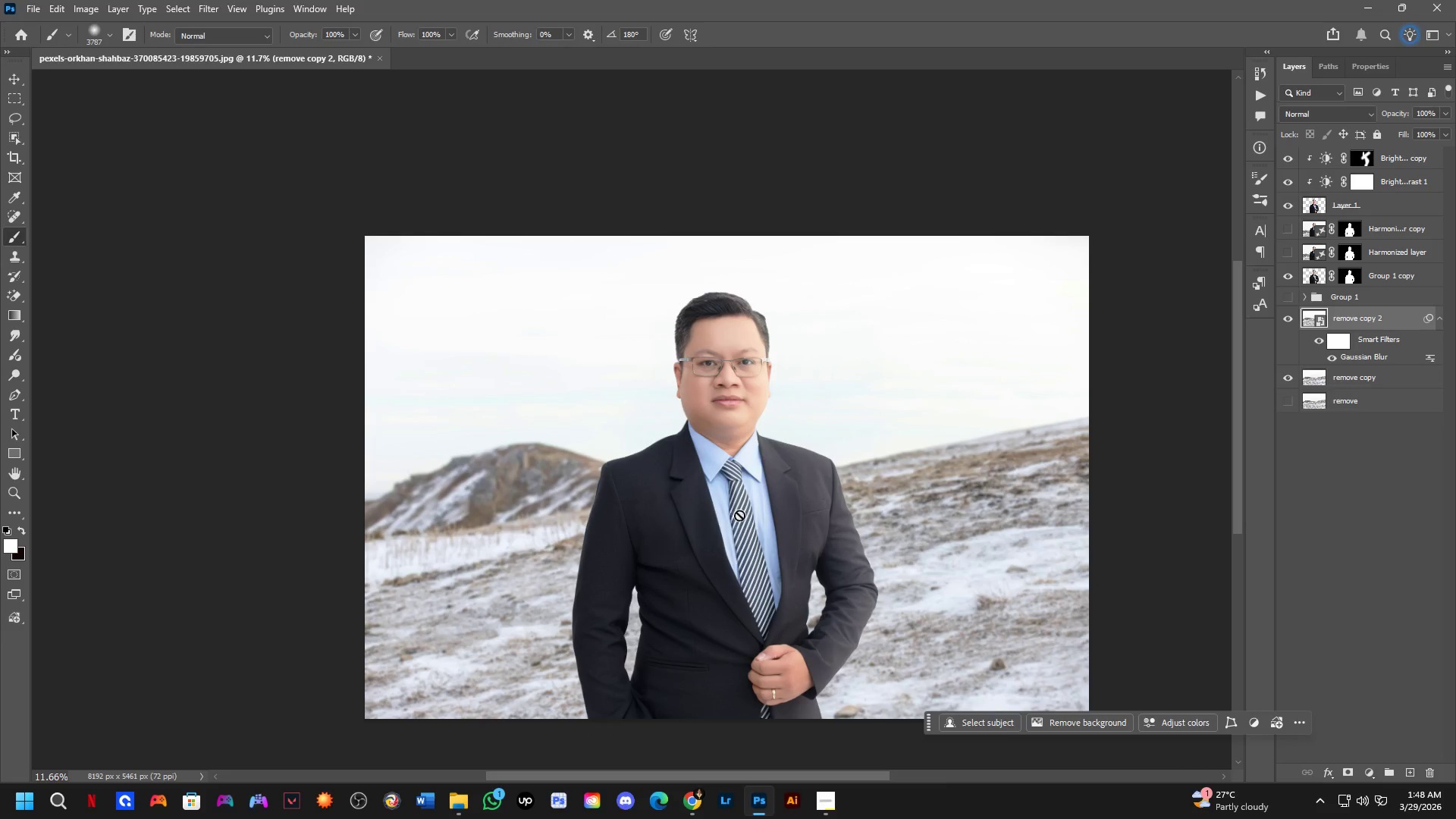 
key(Shift+ShiftLeft)
 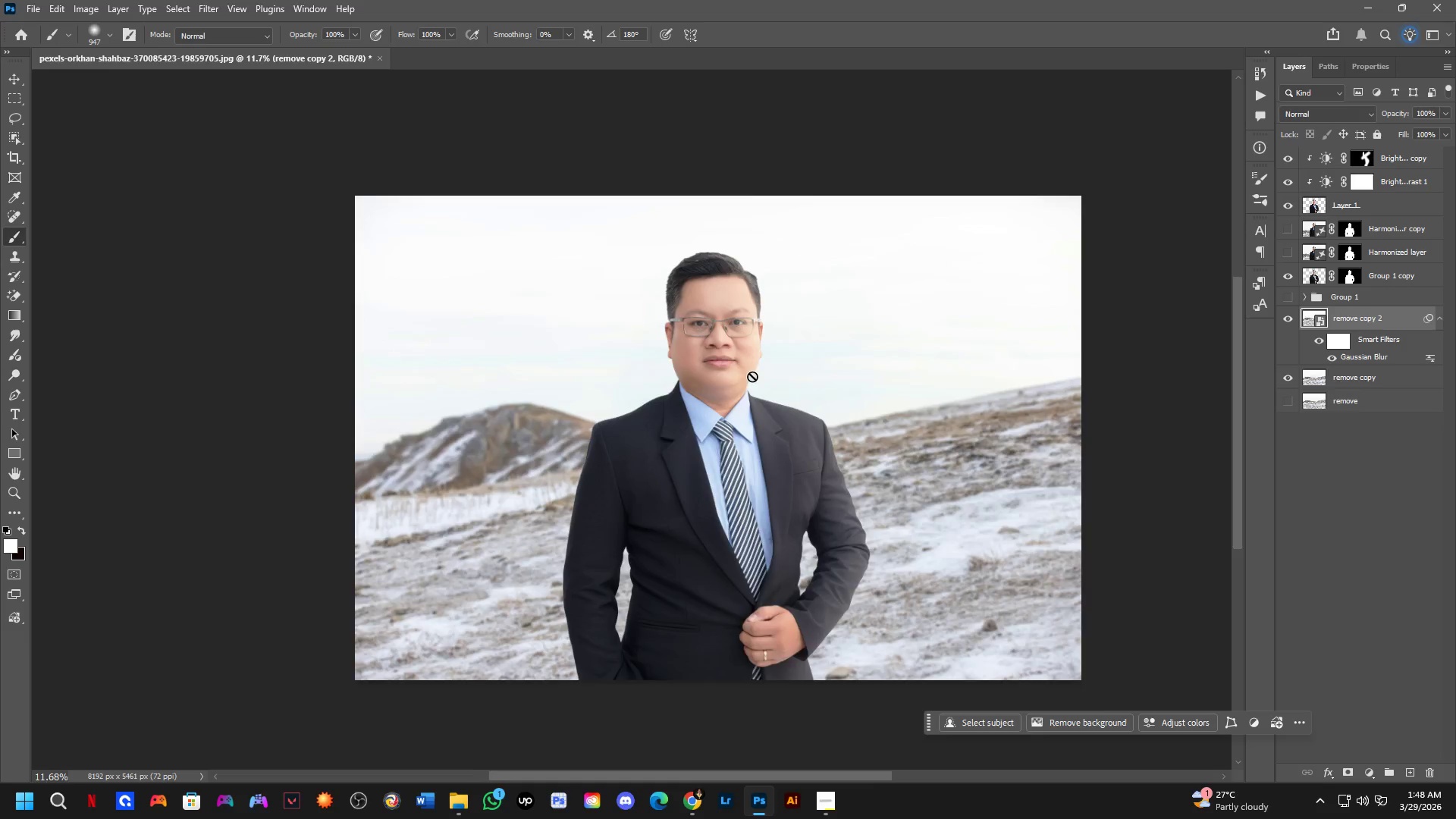 
scroll: coordinate [846, 391], scroll_direction: up, amount: 5.0